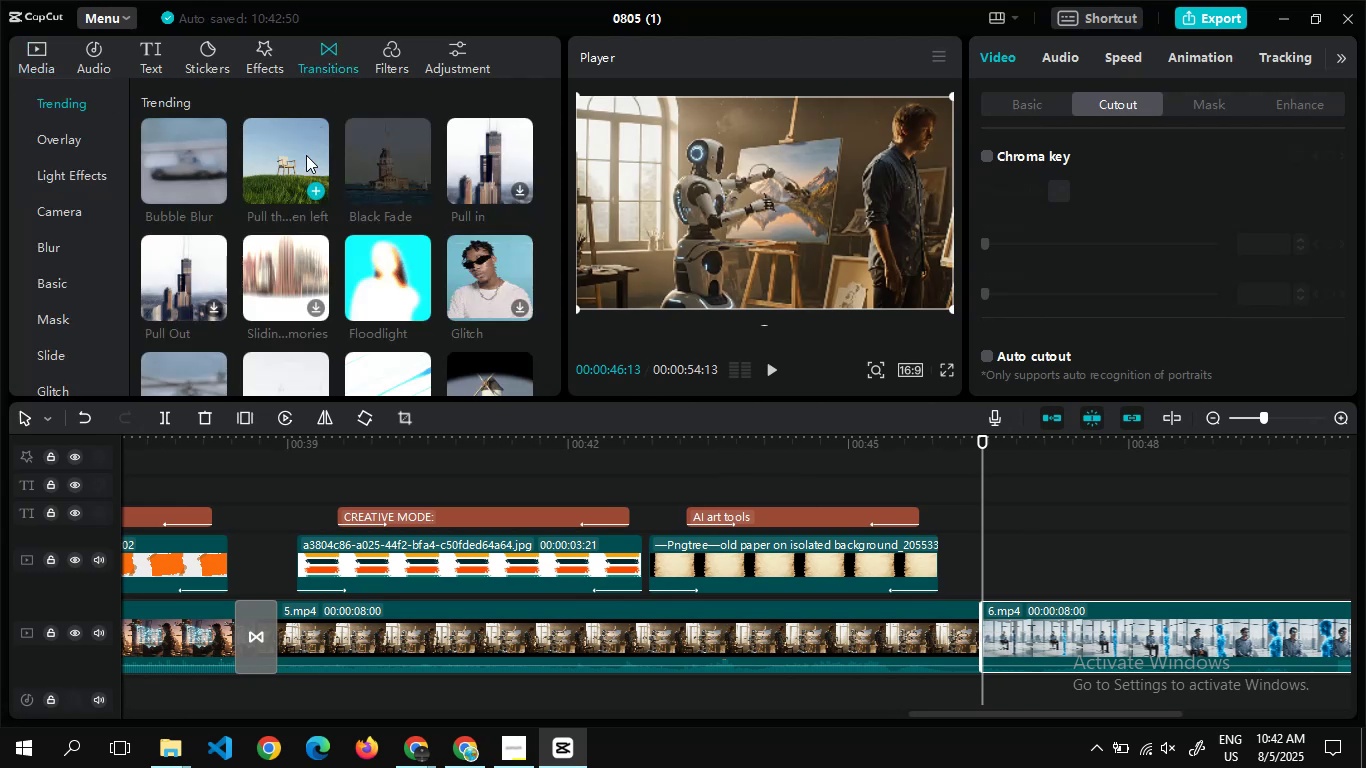 
left_click_drag(start_coordinate=[306, 155], to_coordinate=[984, 615])
 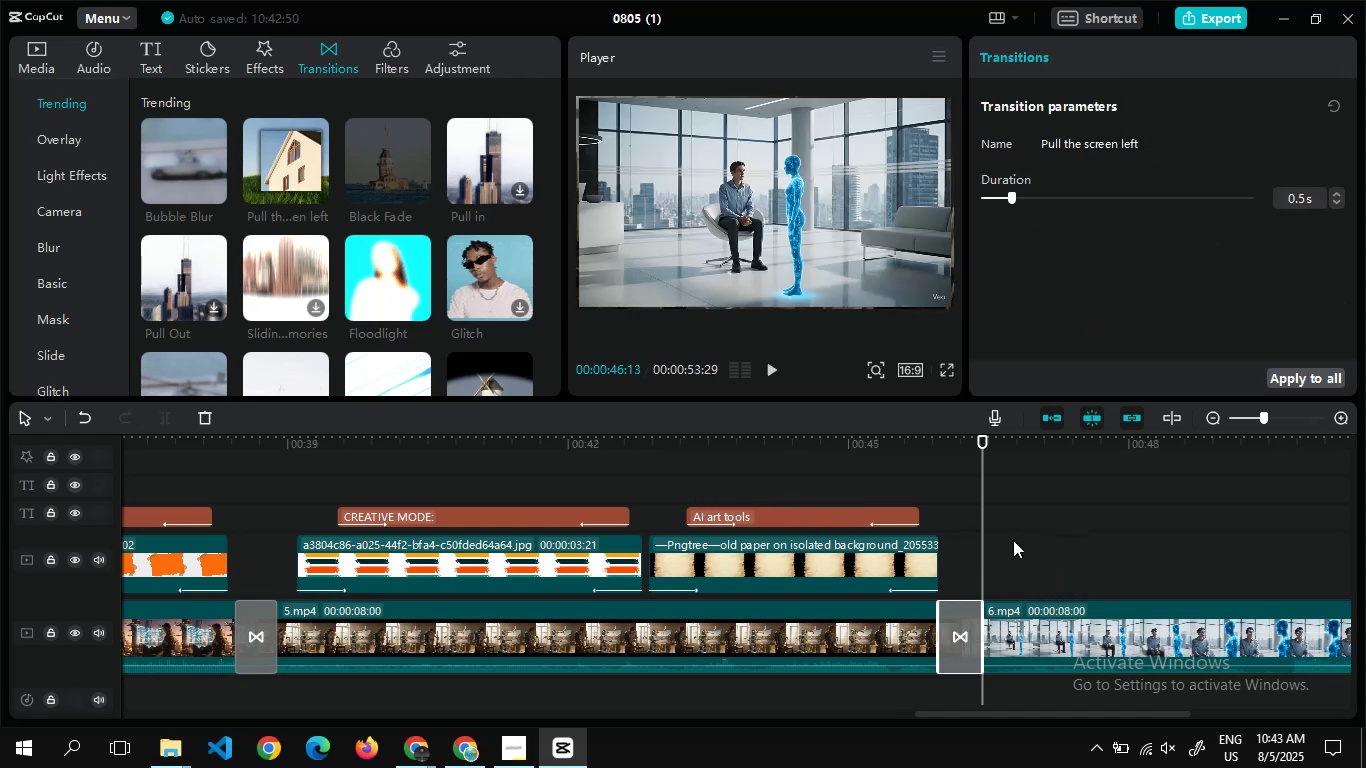 
double_click([1001, 564])
 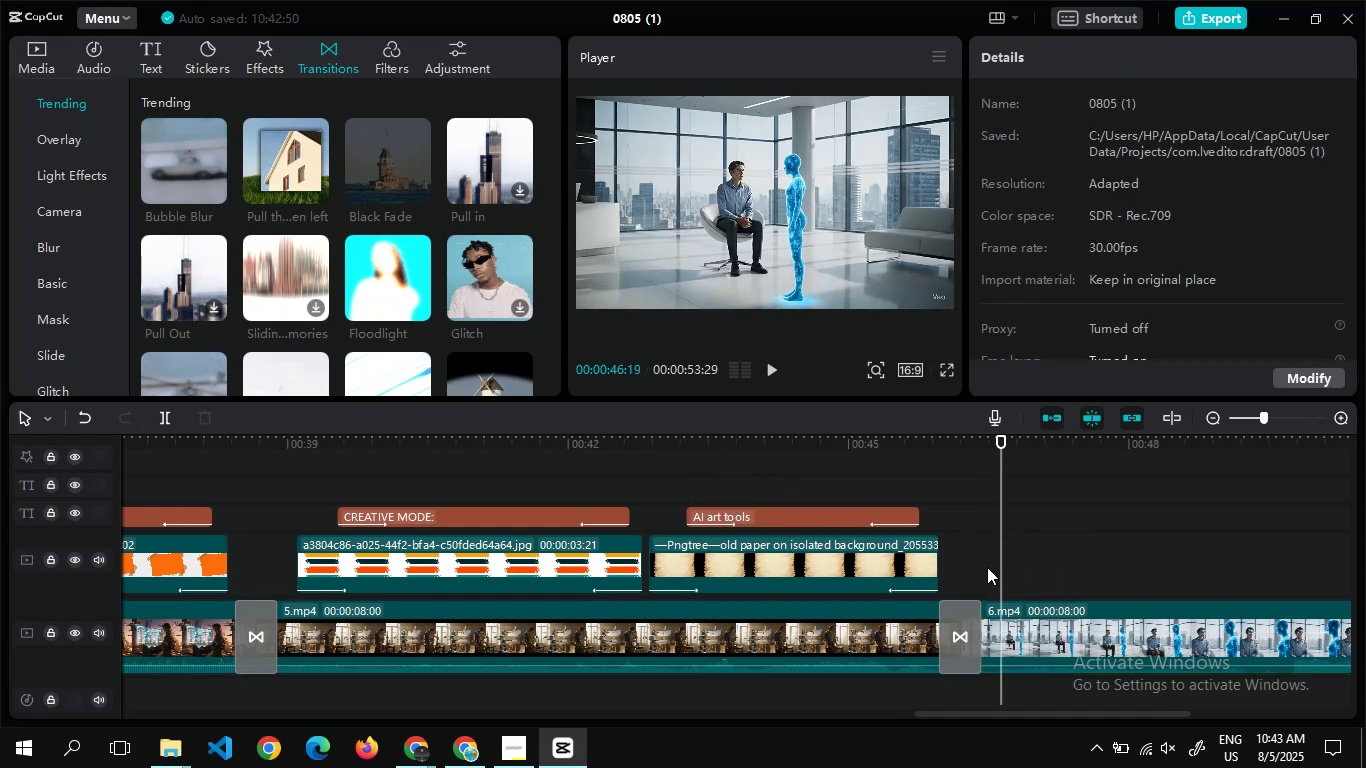 
key(Alt+Tab)
 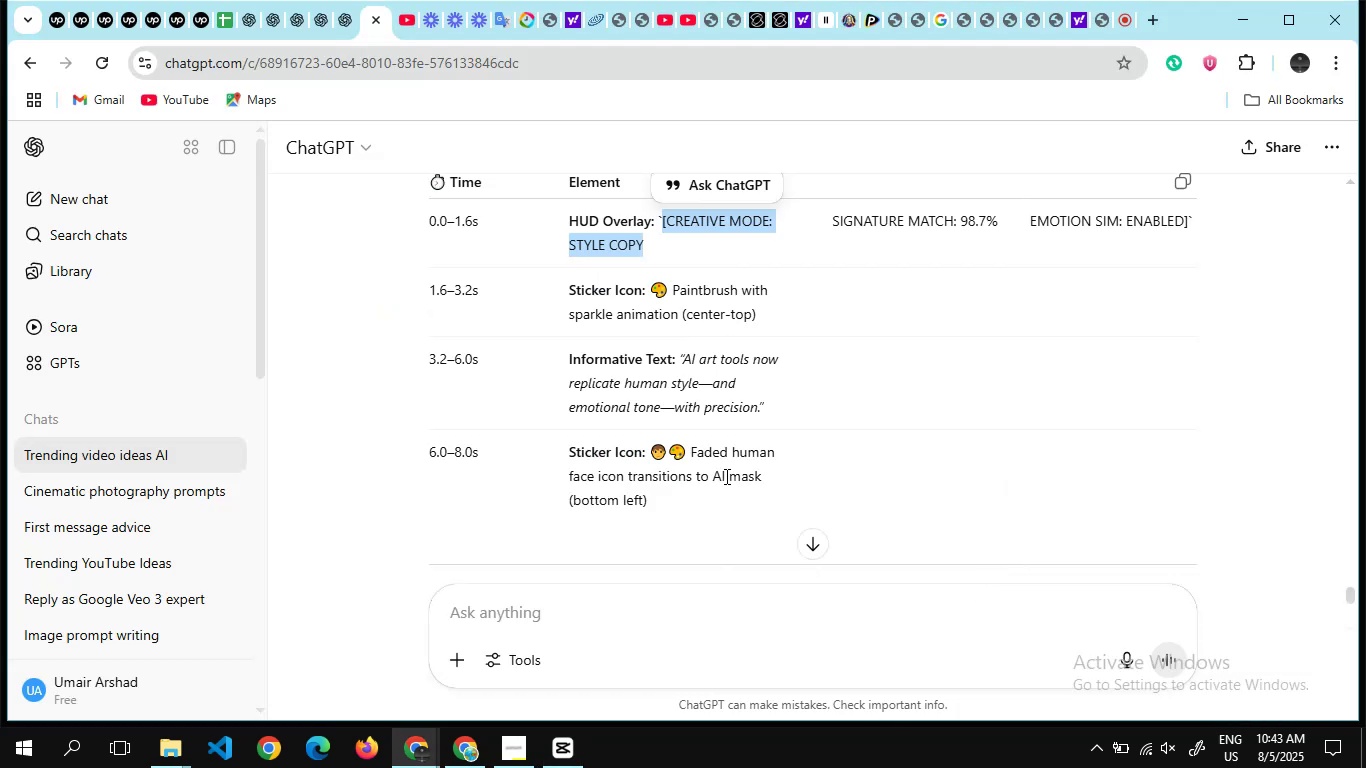 
scroll: coordinate [725, 476], scroll_direction: down, amount: 3.0
 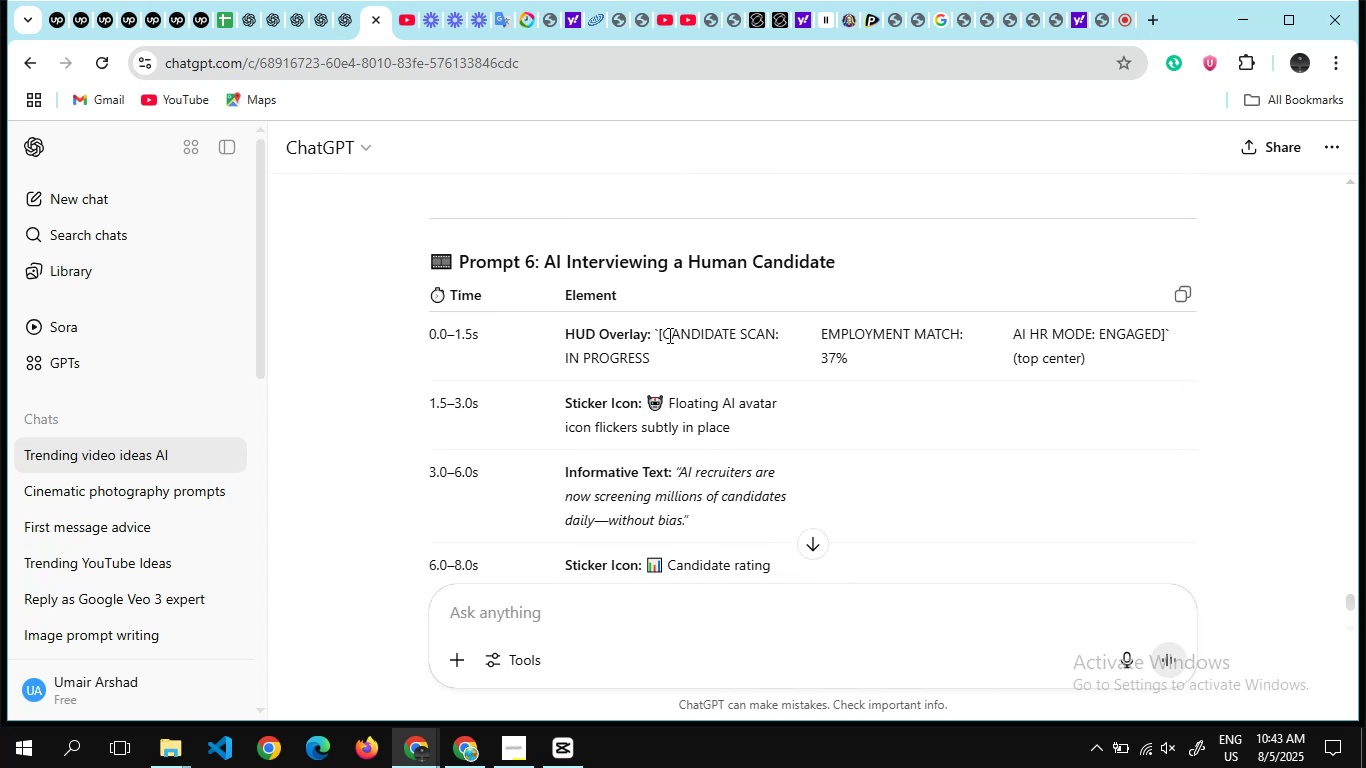 
left_click_drag(start_coordinate=[665, 331], to_coordinate=[664, 355])
 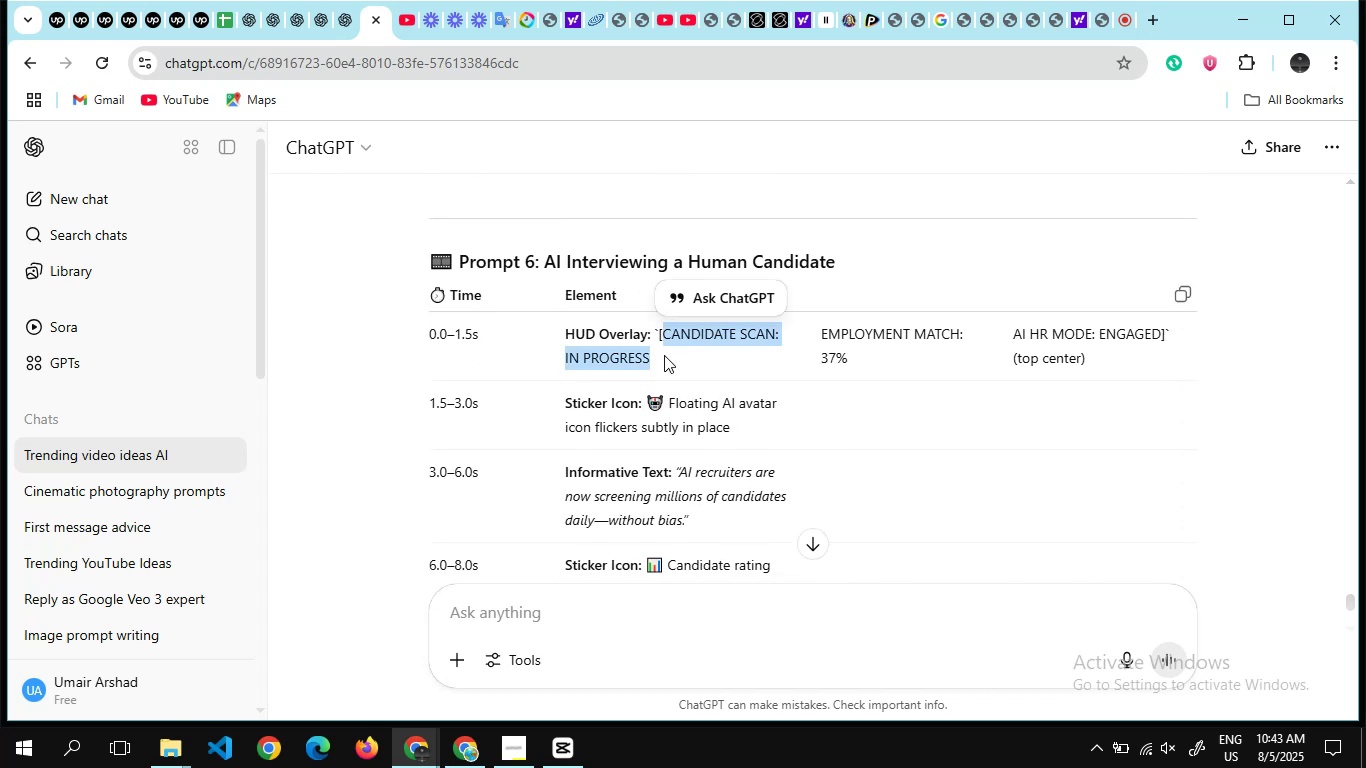 
key(Control+C)
 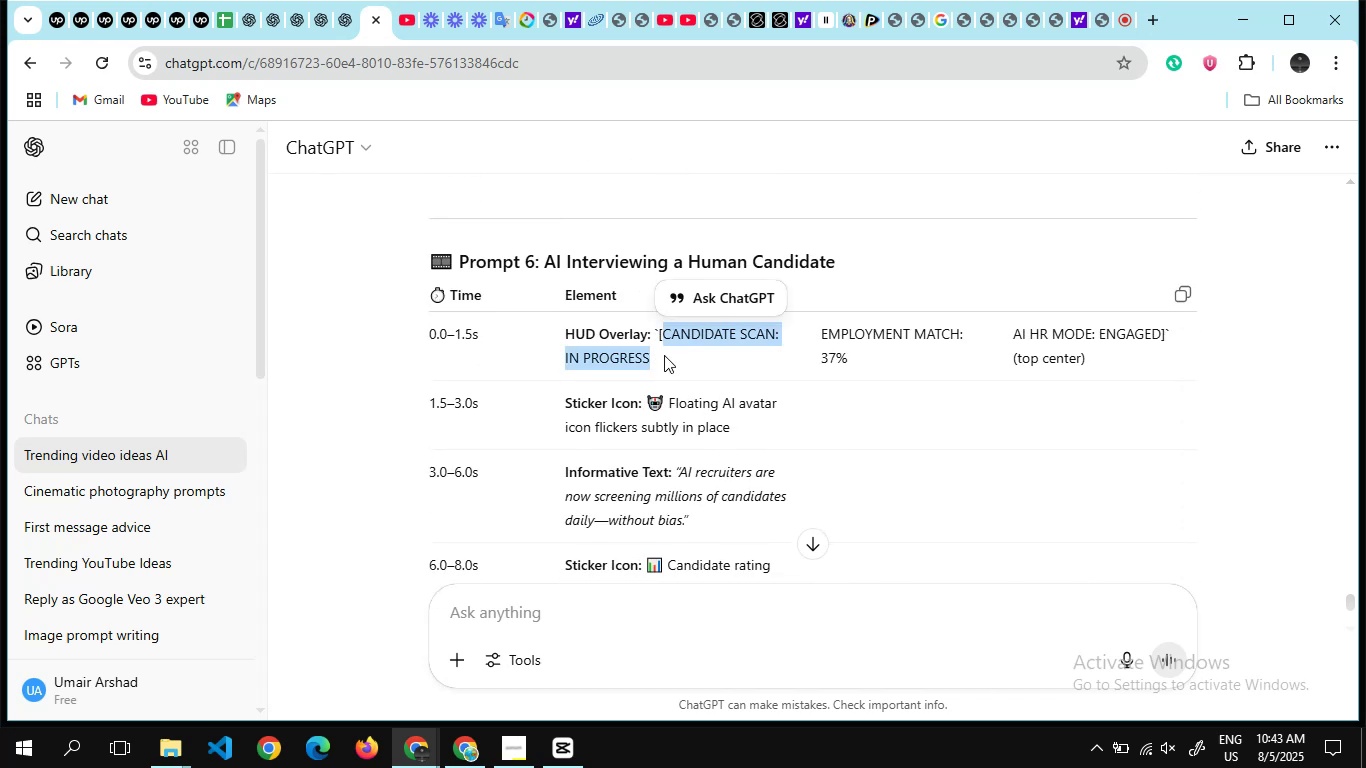 
key(Alt+Tab)
 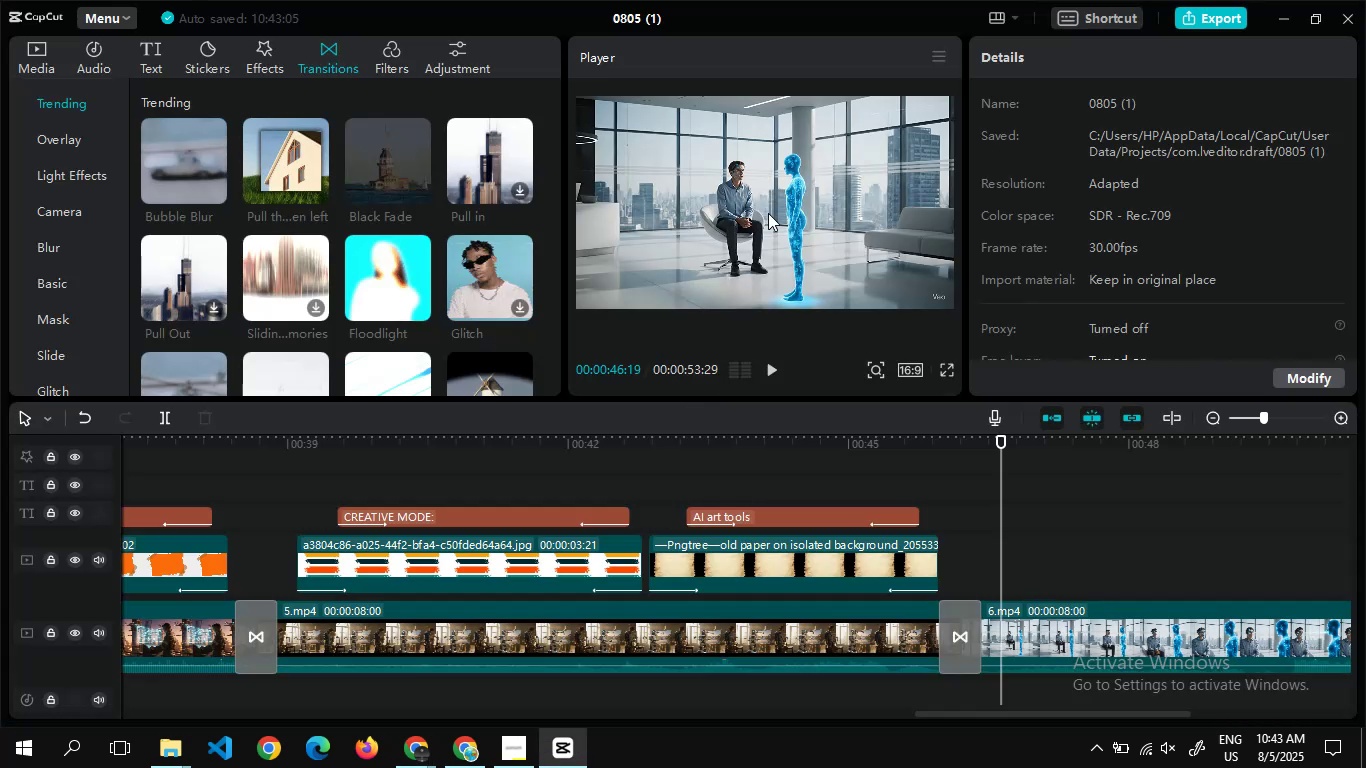 
left_click([831, 320])
 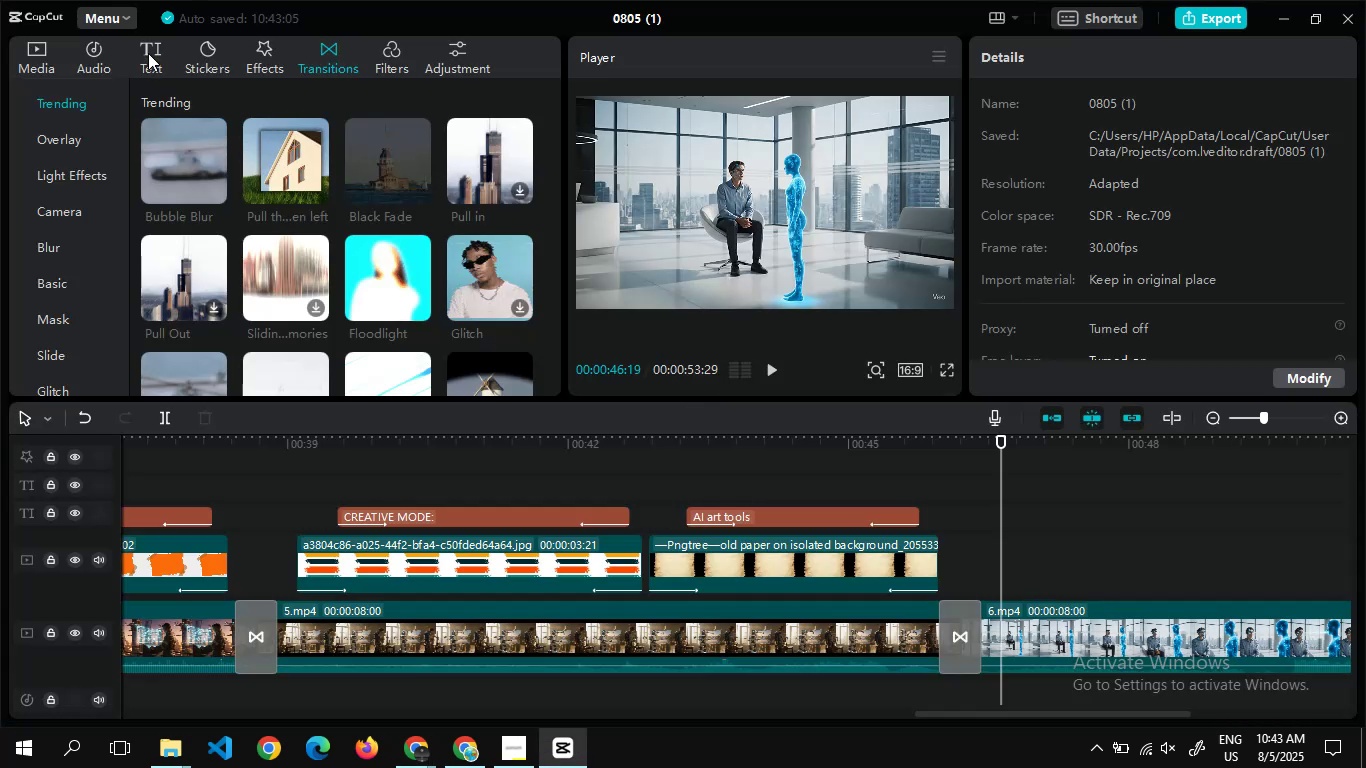 
left_click([146, 48])
 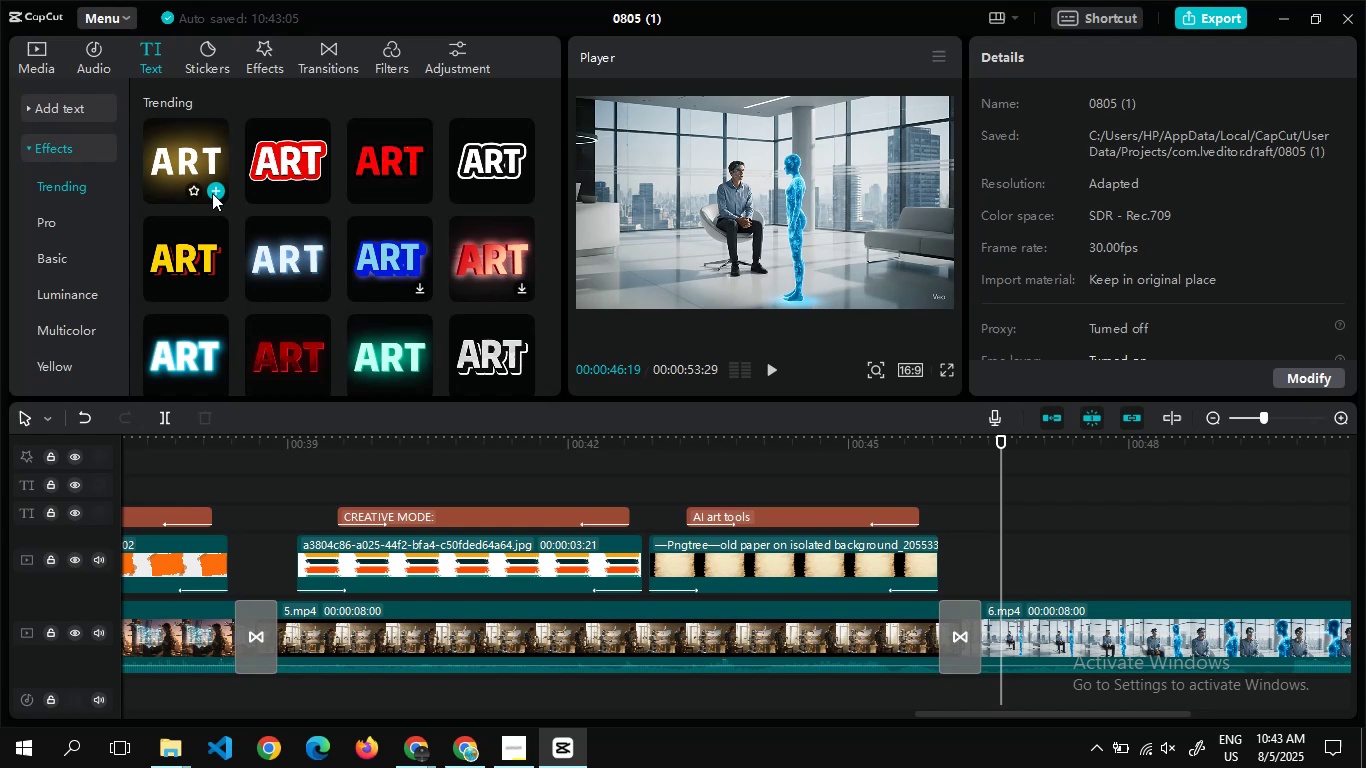 
left_click([215, 195])
 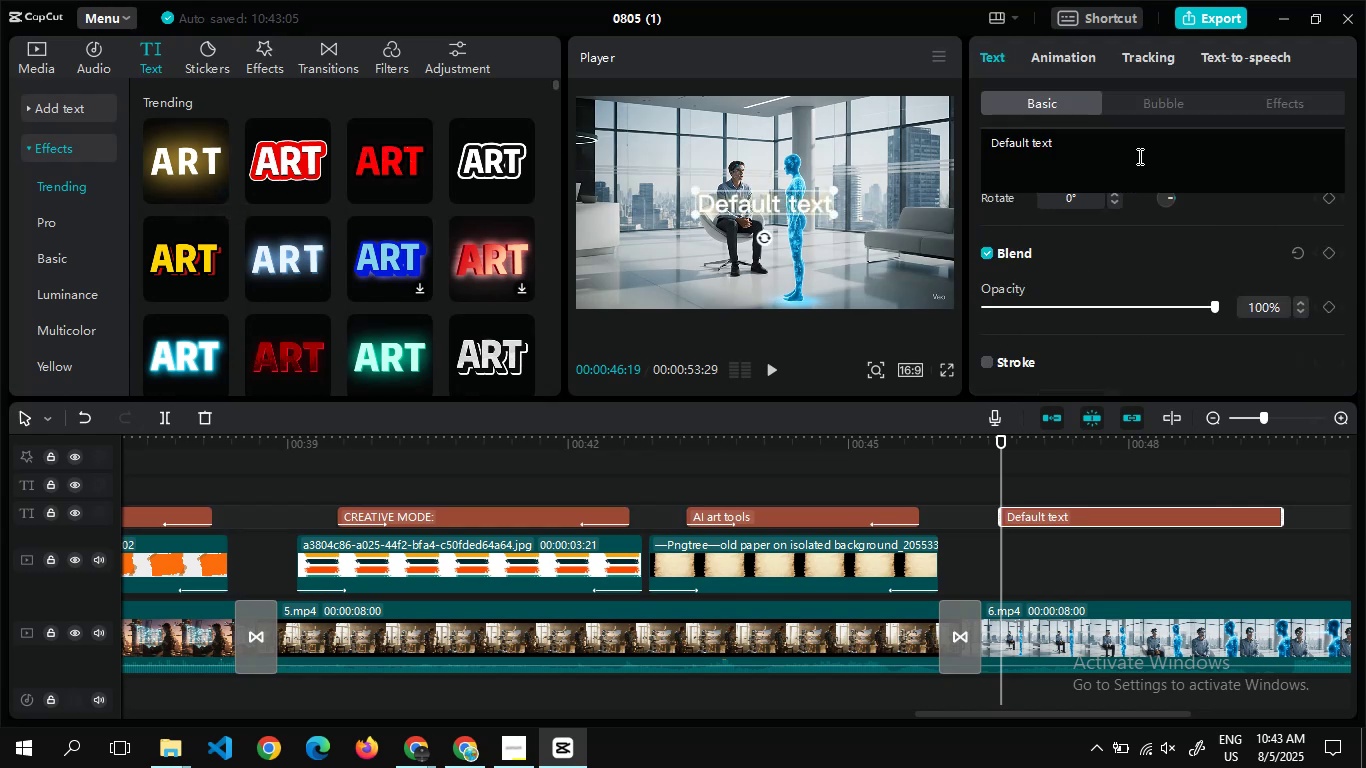 
double_click([1138, 156])
 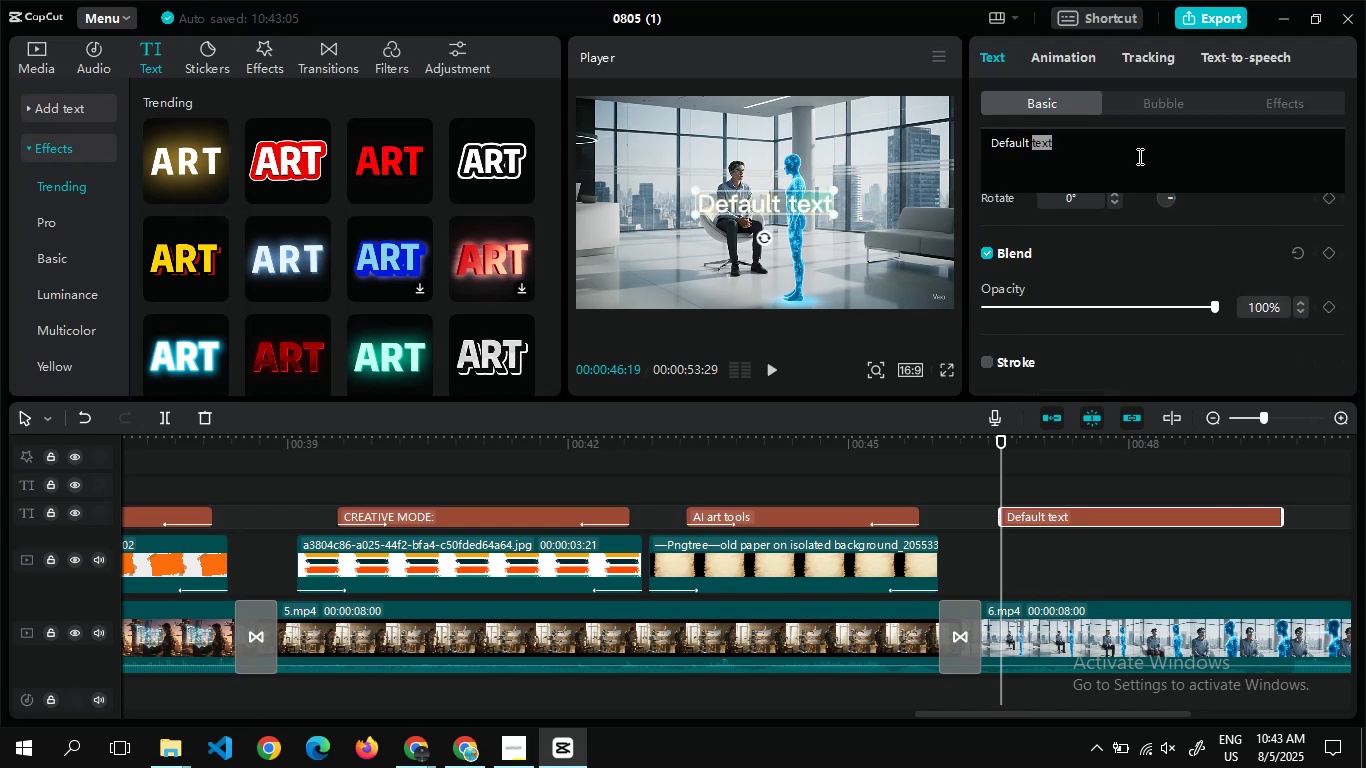 
key(Control+A)
 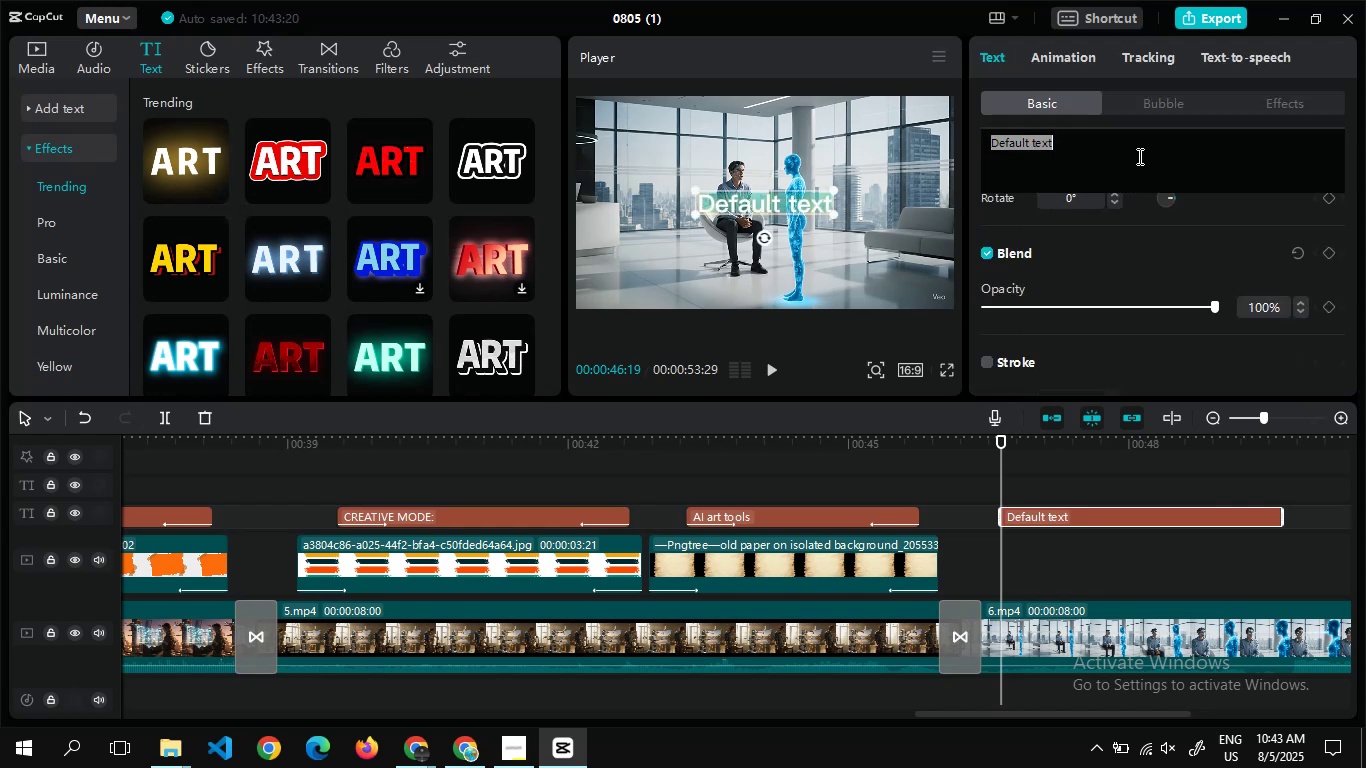 
key(Control+V)
 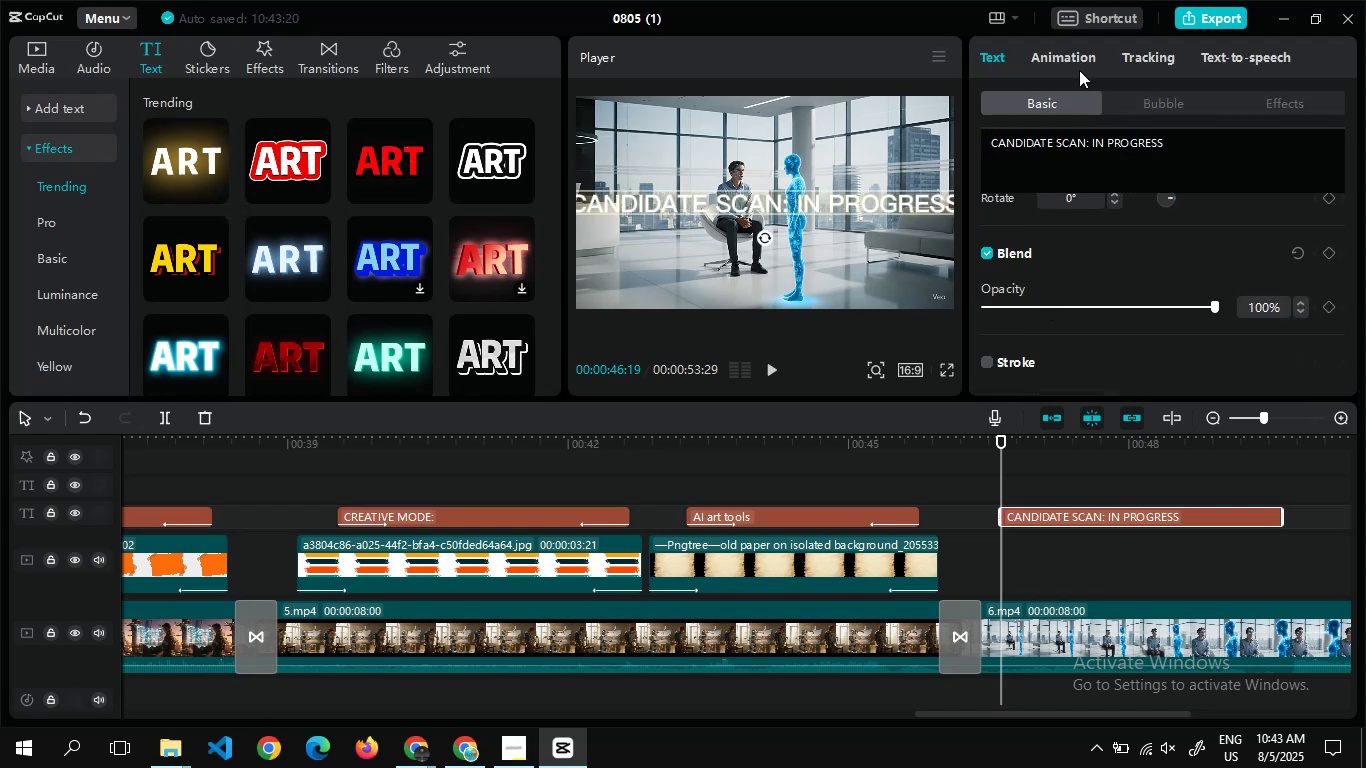 
left_click([1072, 58])
 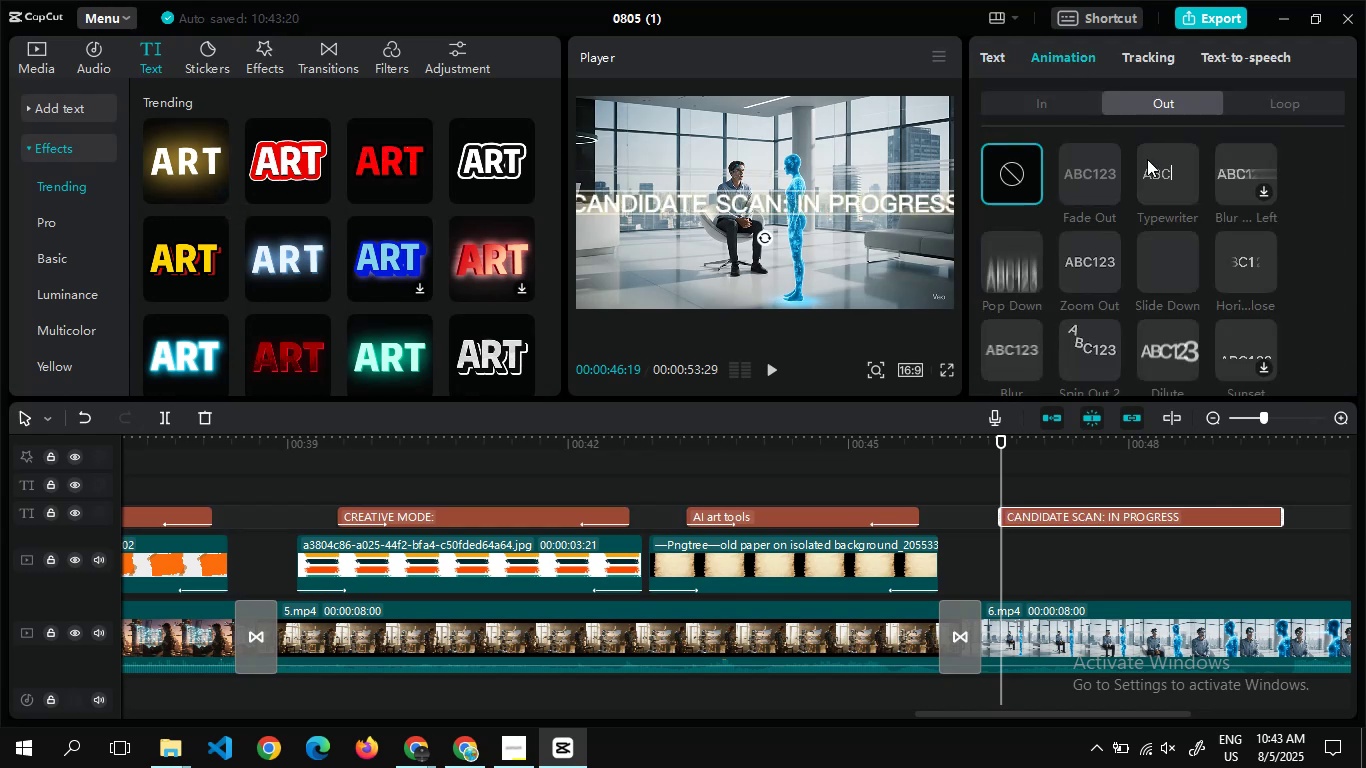 
left_click([1149, 162])
 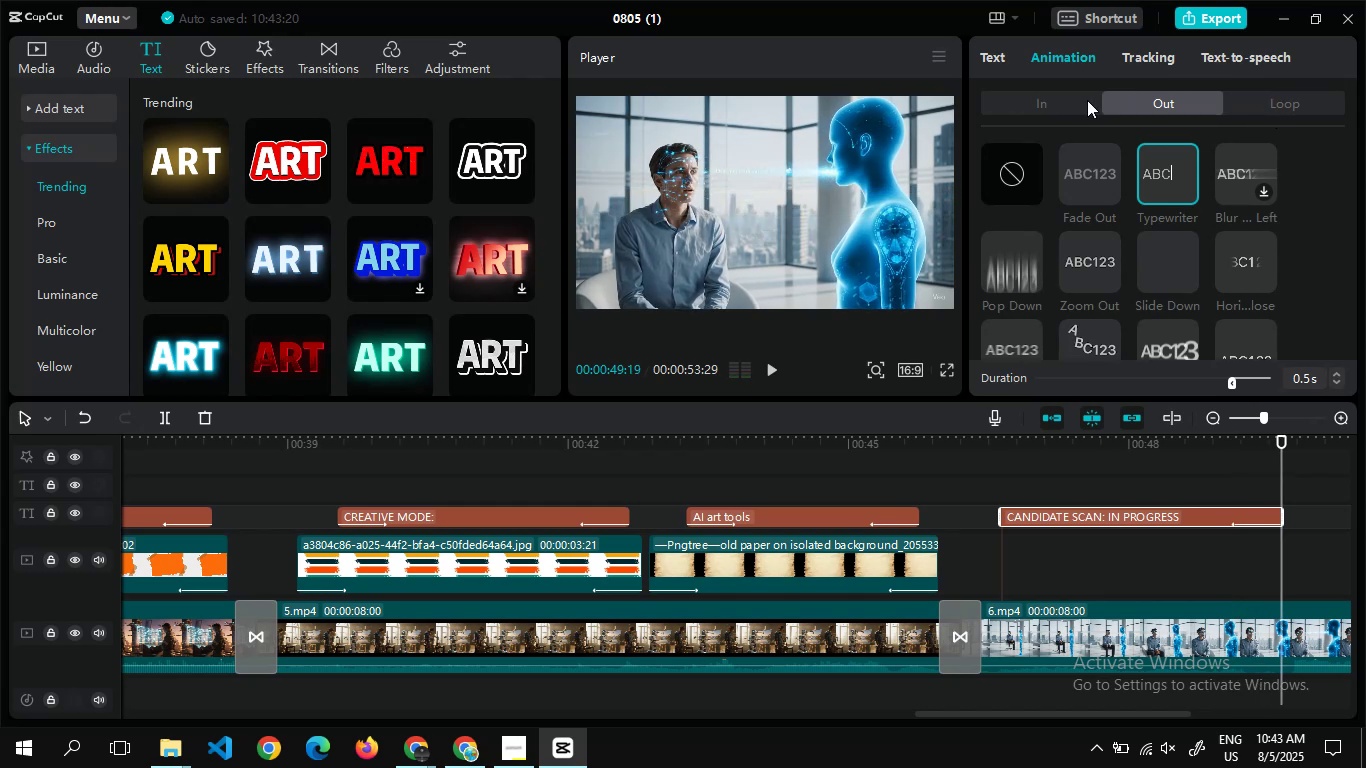 
left_click([1064, 102])
 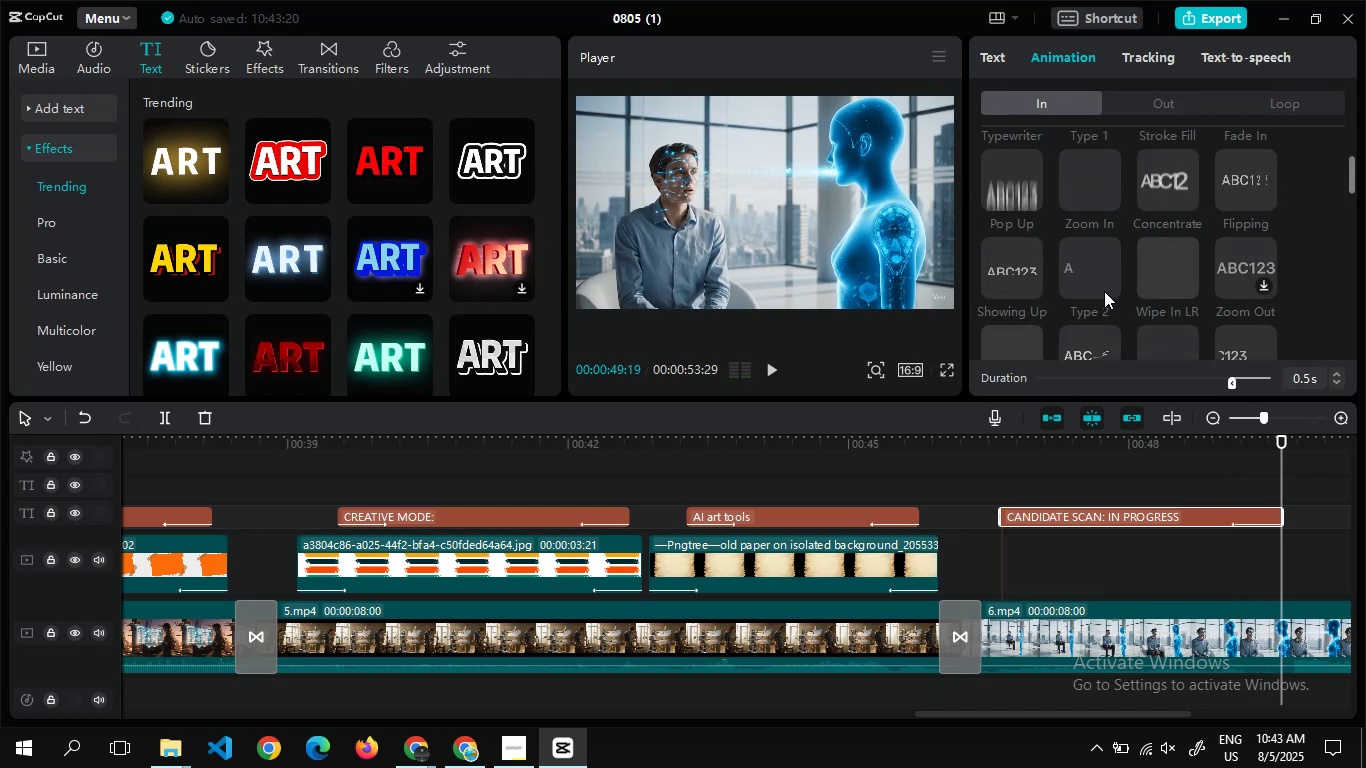 
left_click([1153, 285])
 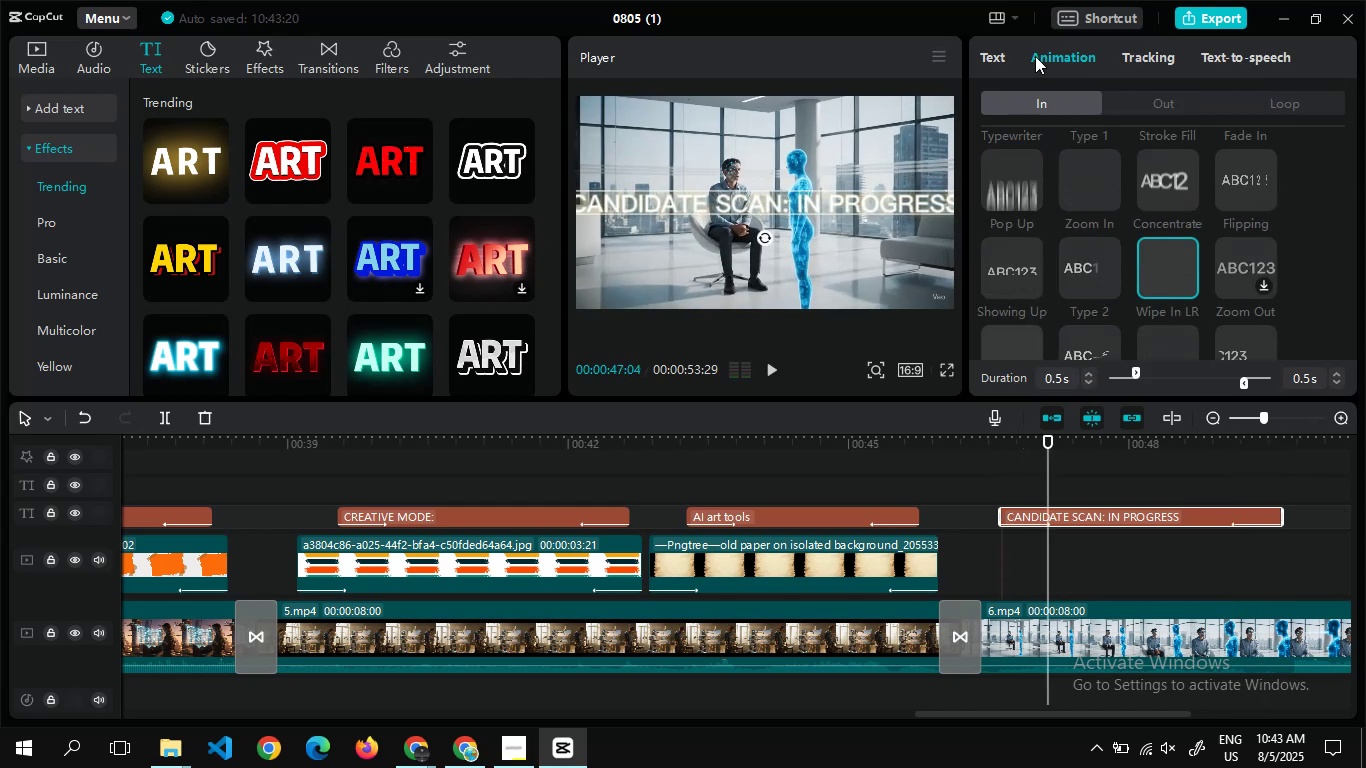 
left_click([1007, 54])
 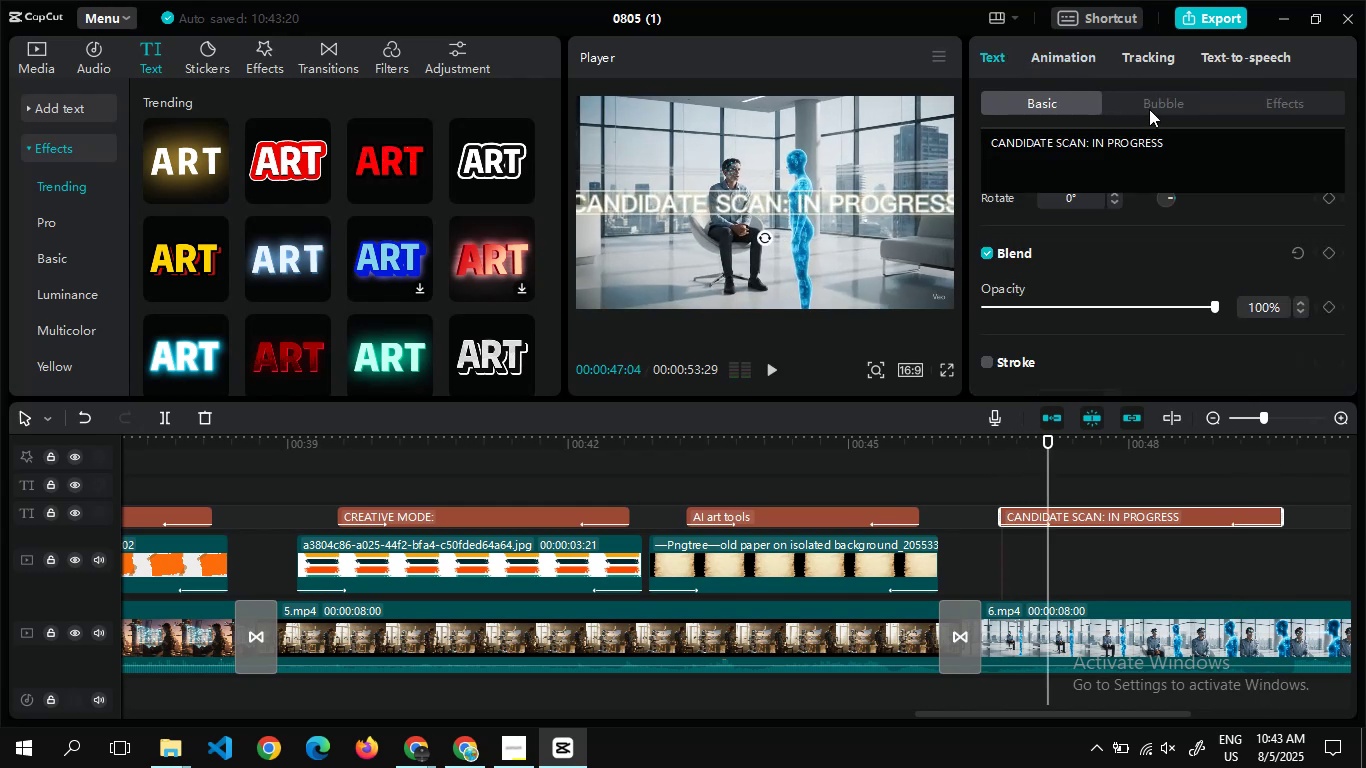 
left_click([1149, 108])
 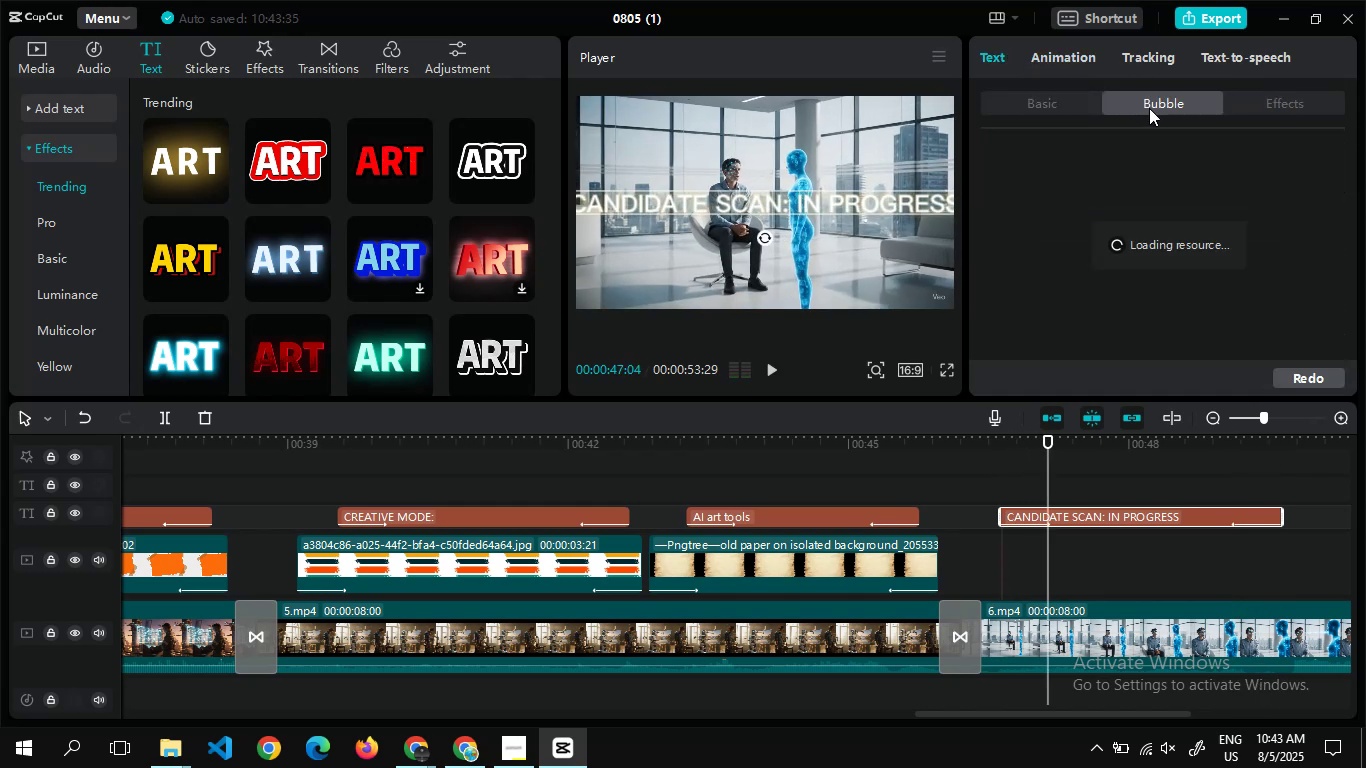 
mouse_move([1180, 240])
 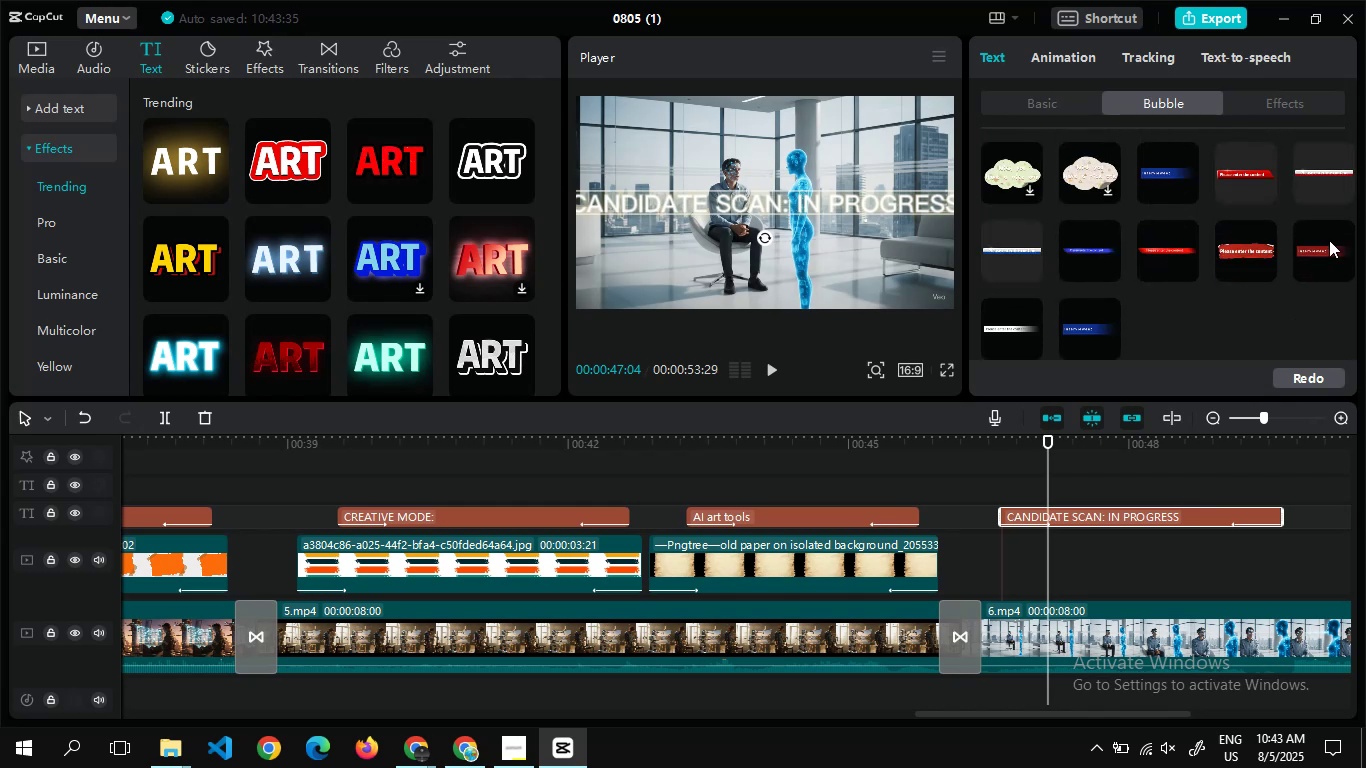 
left_click([1329, 240])
 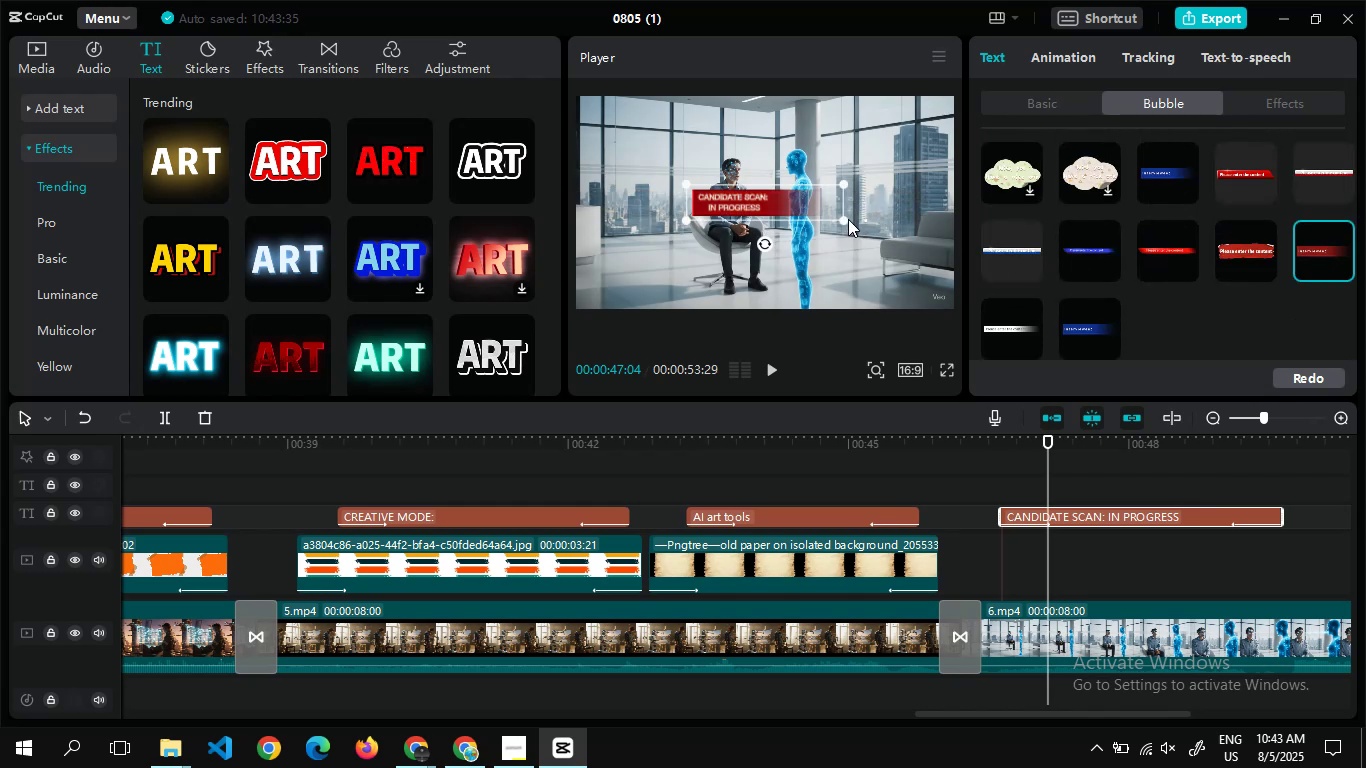 
left_click_drag(start_coordinate=[845, 219], to_coordinate=[864, 233])
 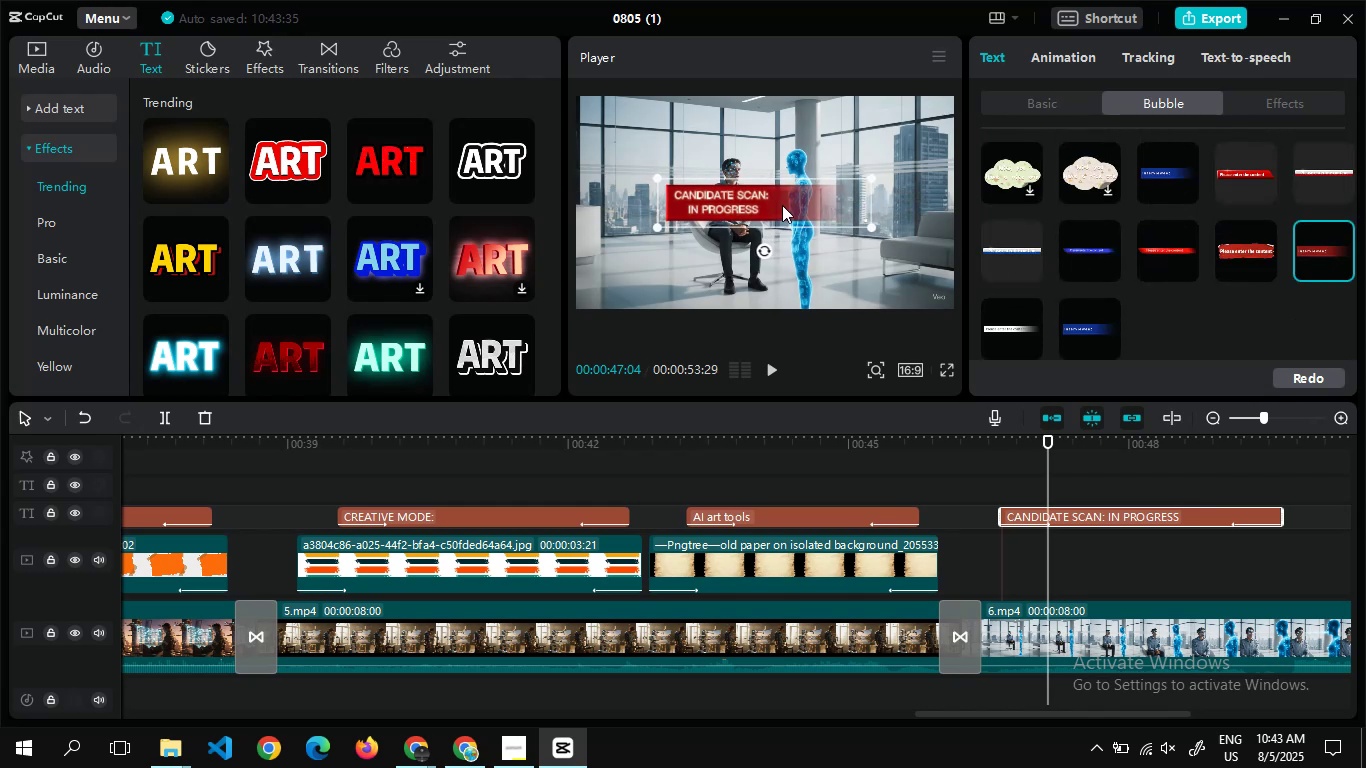 
left_click_drag(start_coordinate=[782, 205], to_coordinate=[703, 289])
 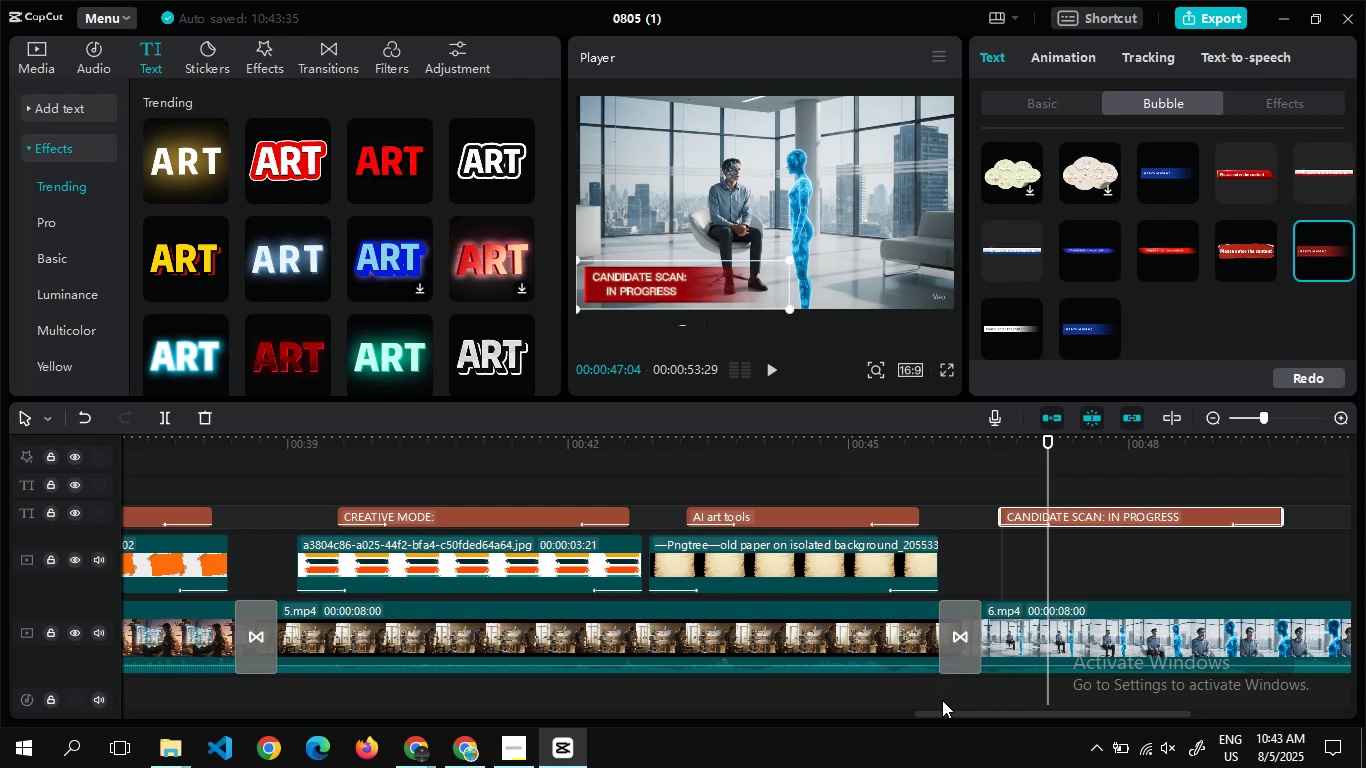 
left_click_drag(start_coordinate=[950, 712], to_coordinate=[1086, 710])
 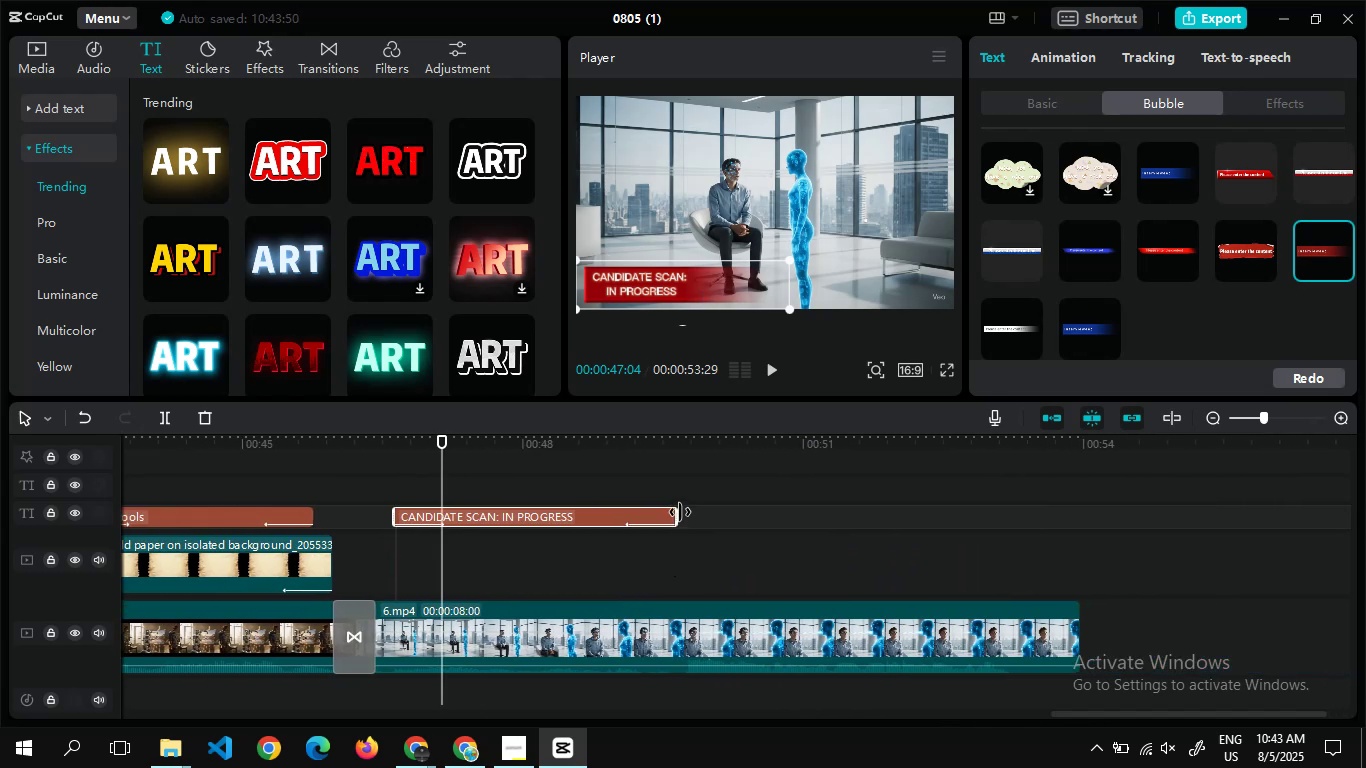 
double_click([681, 512])
 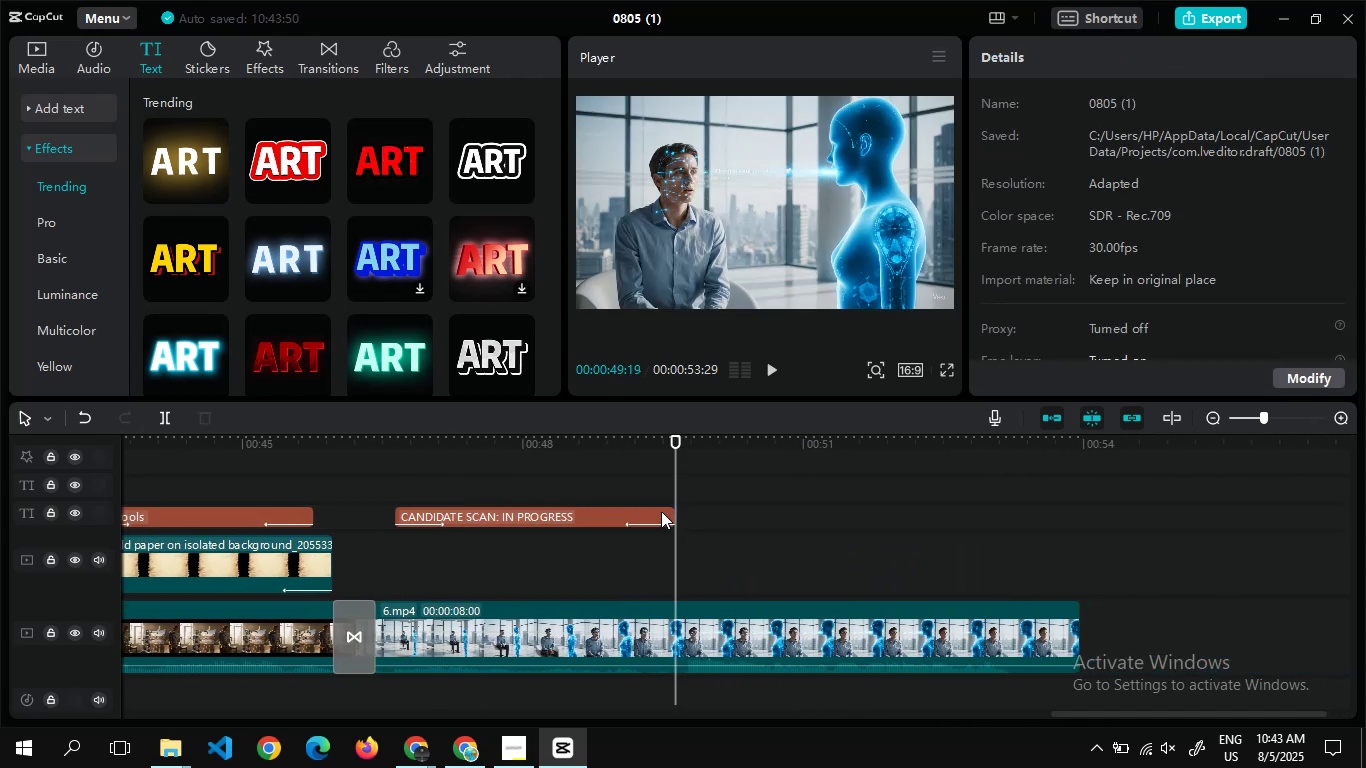 
left_click([661, 511])
 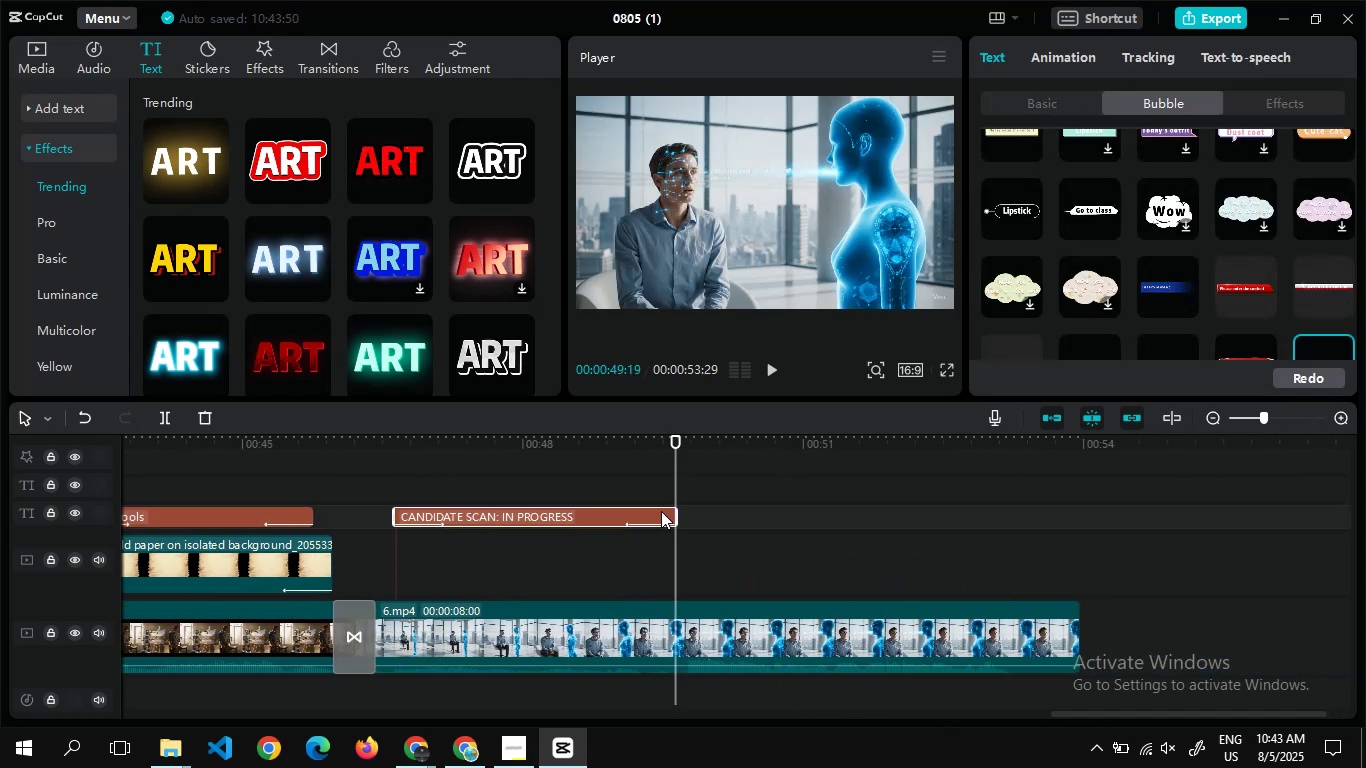 
key(Control+C)
 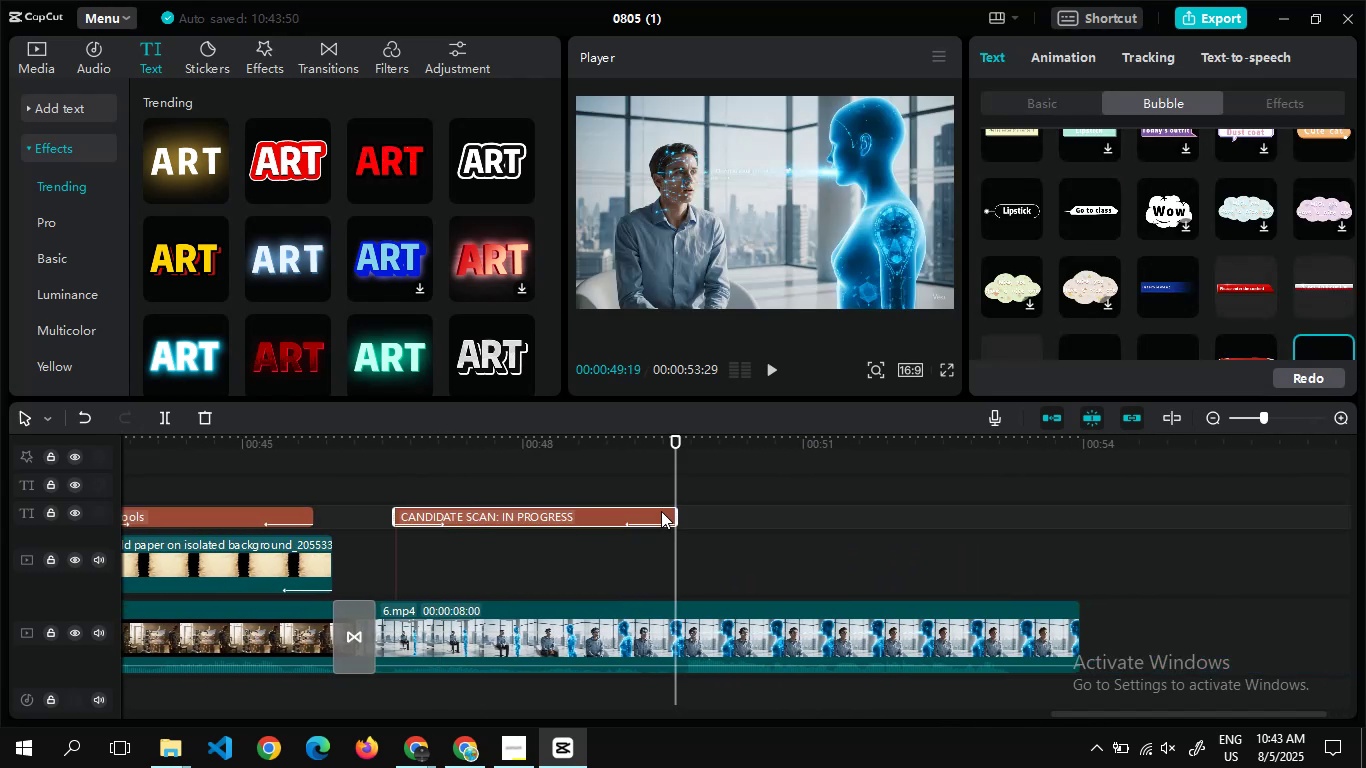 
key(Control+V)
 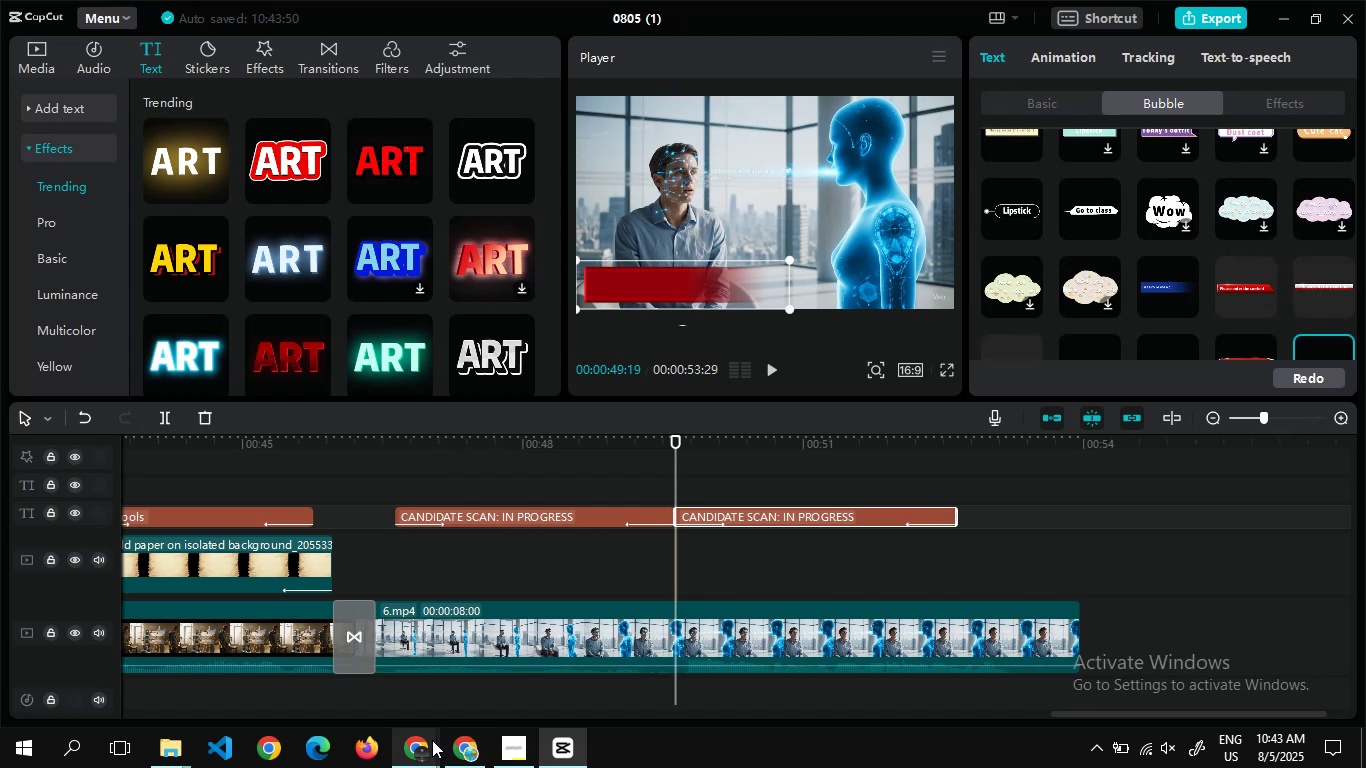 
left_click([343, 696])
 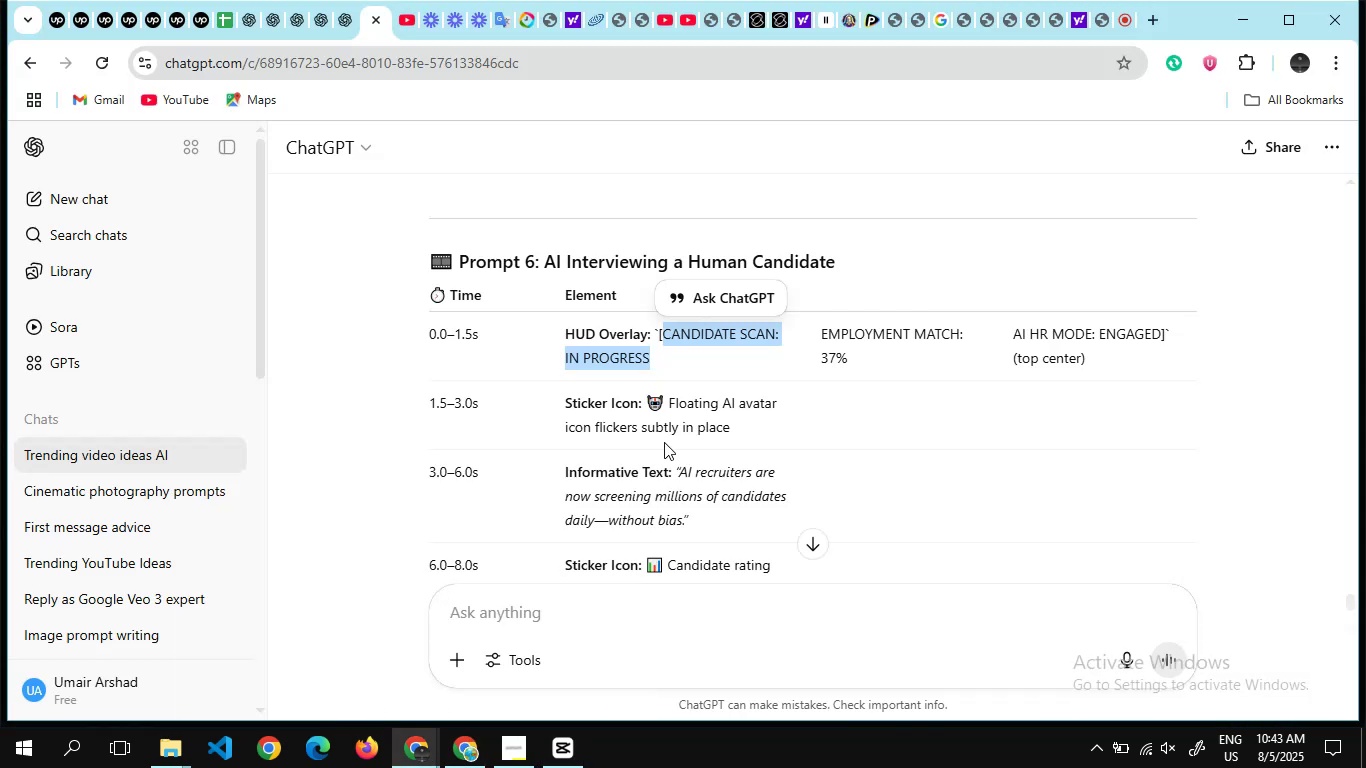 
scroll: coordinate [664, 442], scroll_direction: down, amount: 1.0
 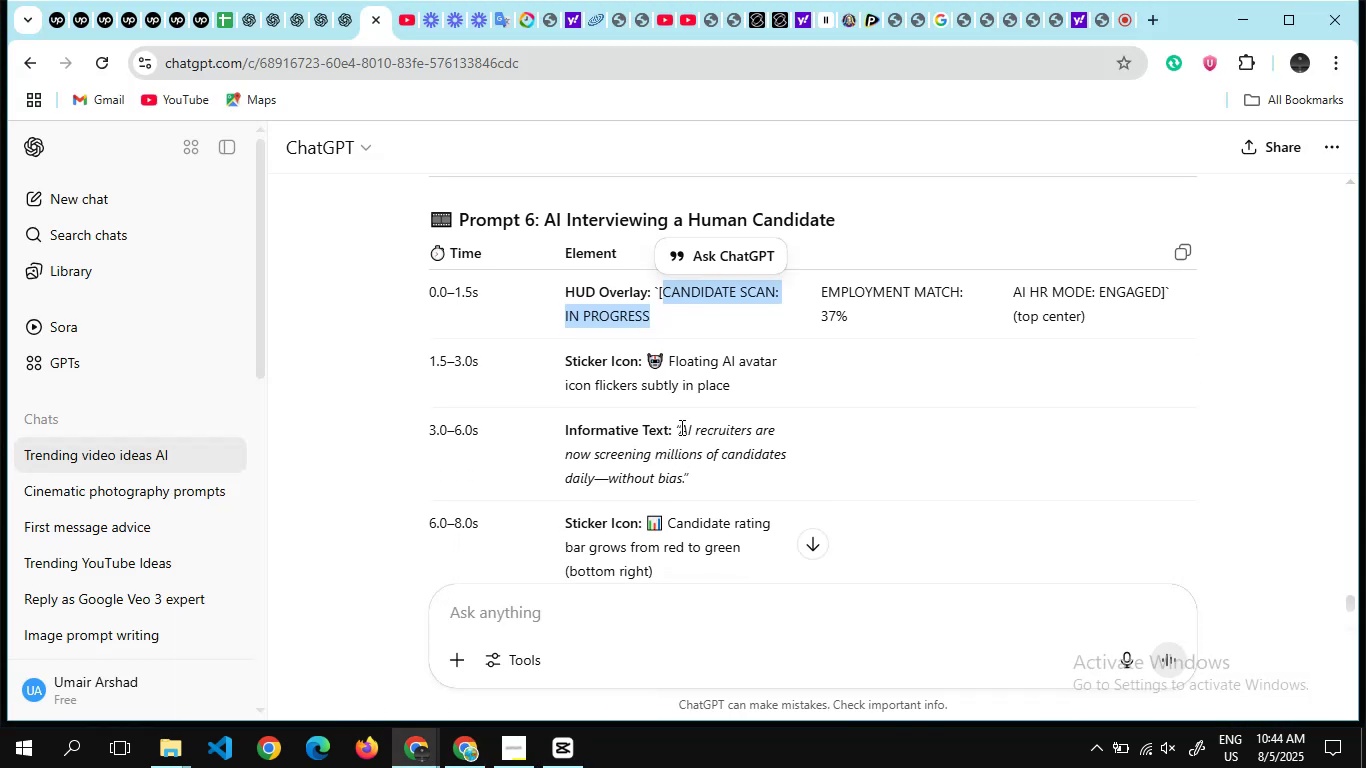 
left_click_drag(start_coordinate=[680, 427], to_coordinate=[683, 481])
 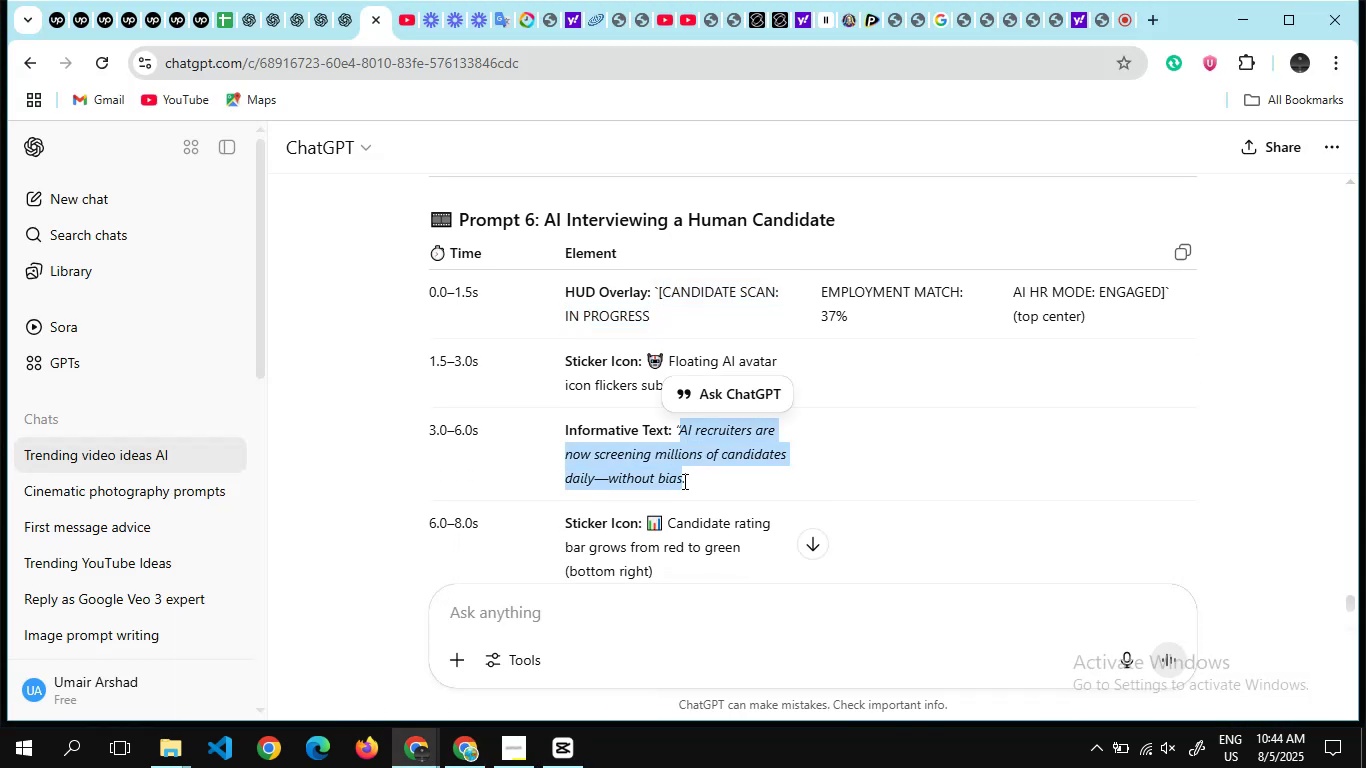 
key(Control+C)
 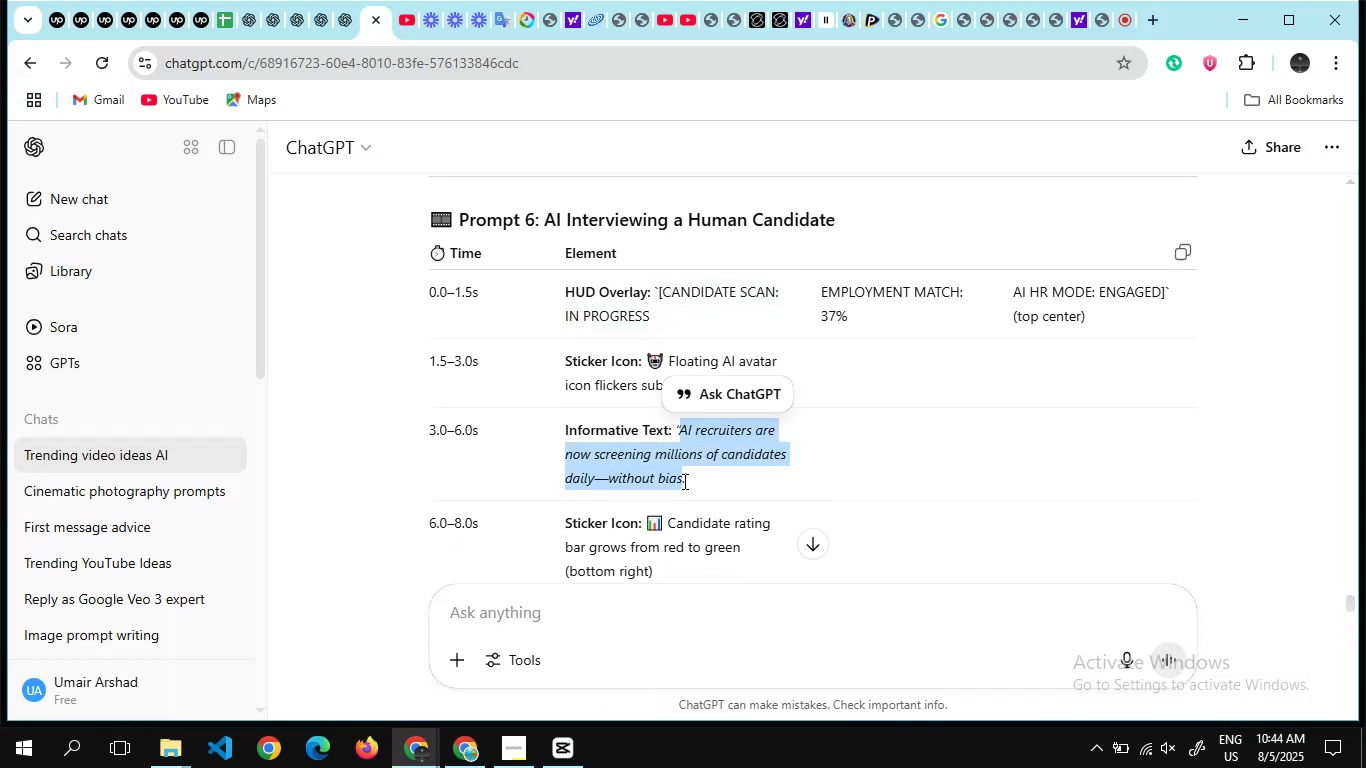 
key(Alt+Tab)
 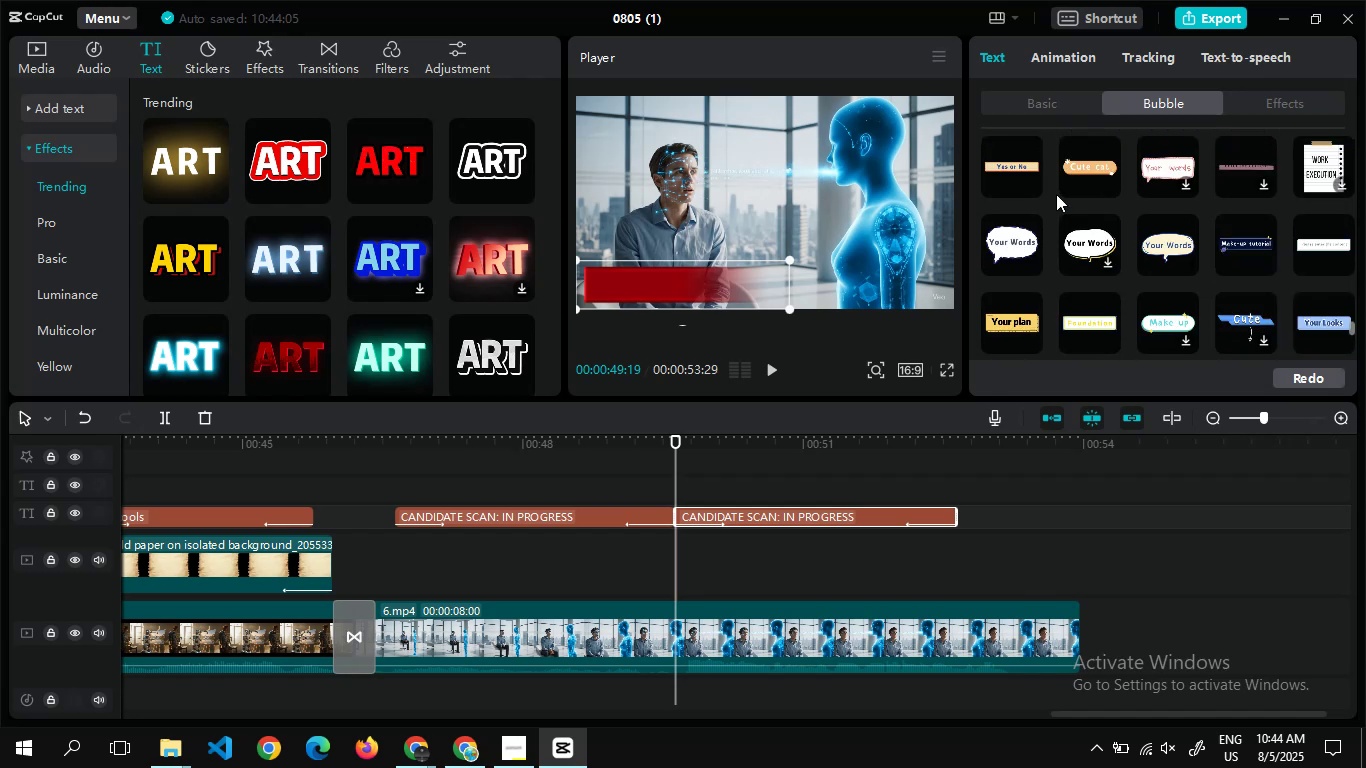 
wait(6.2)
 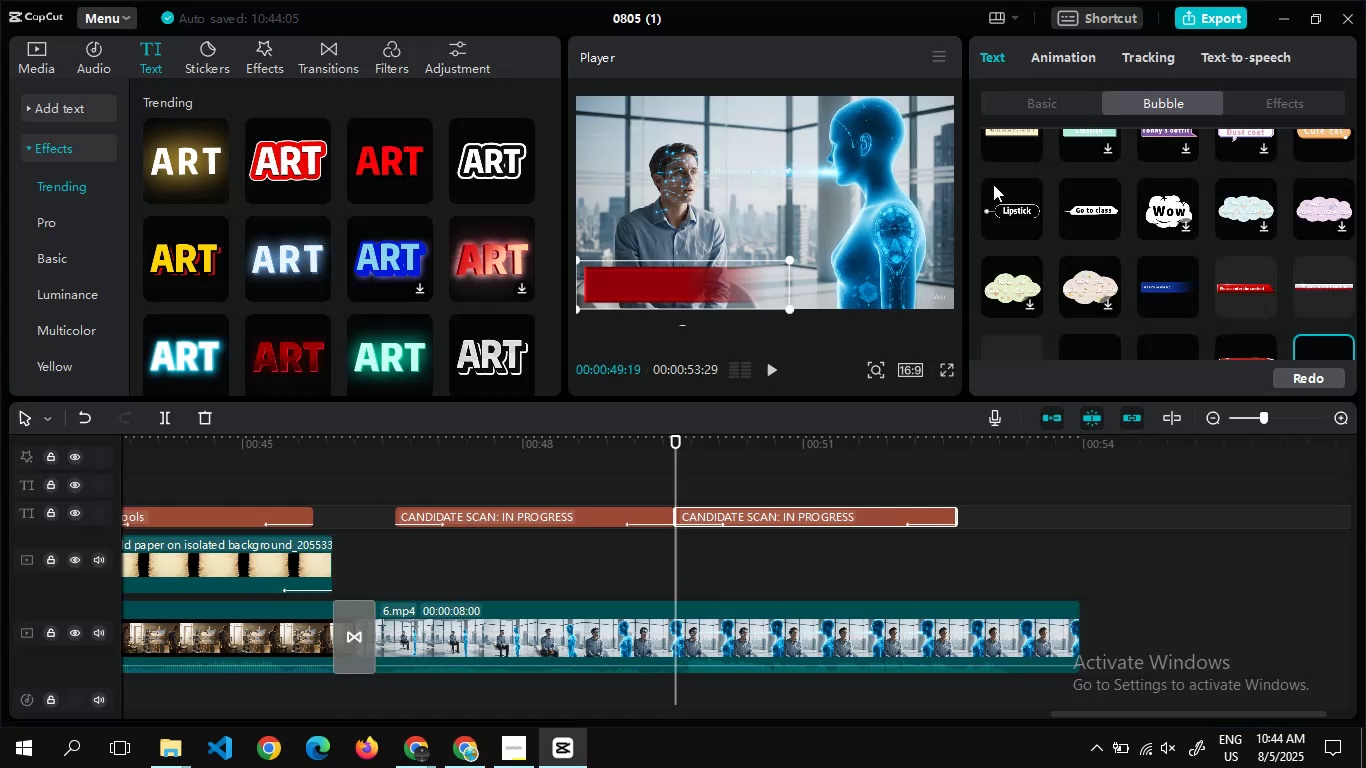 
left_click([993, 55])
 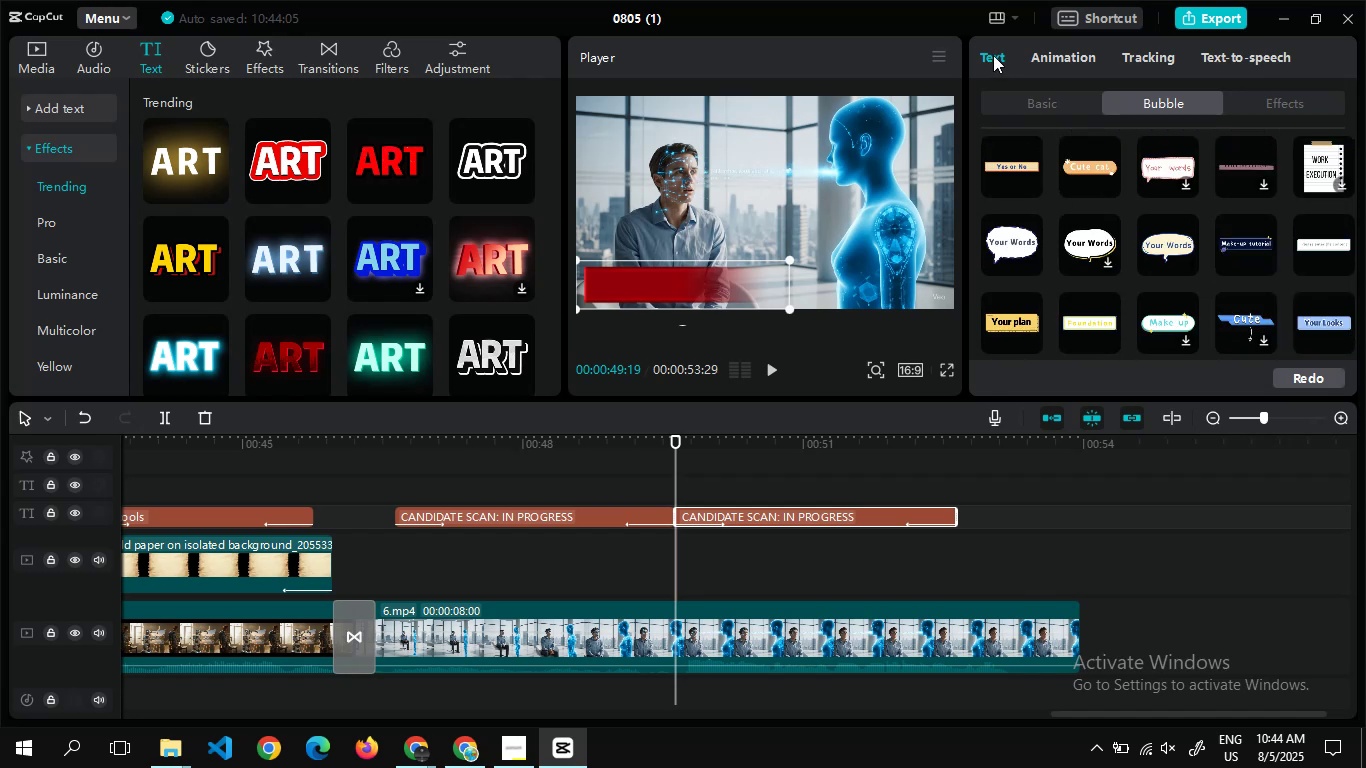 
left_click([993, 55])
 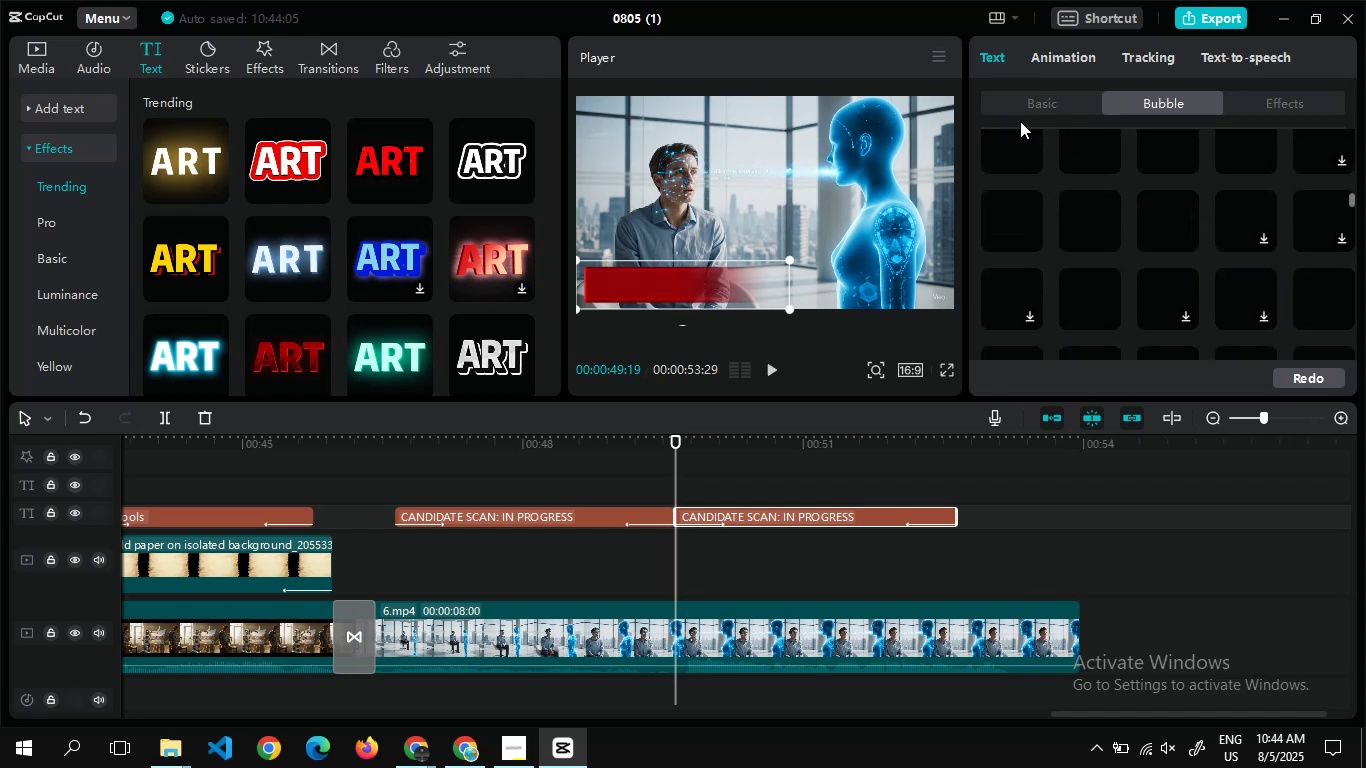 
left_click([1016, 100])
 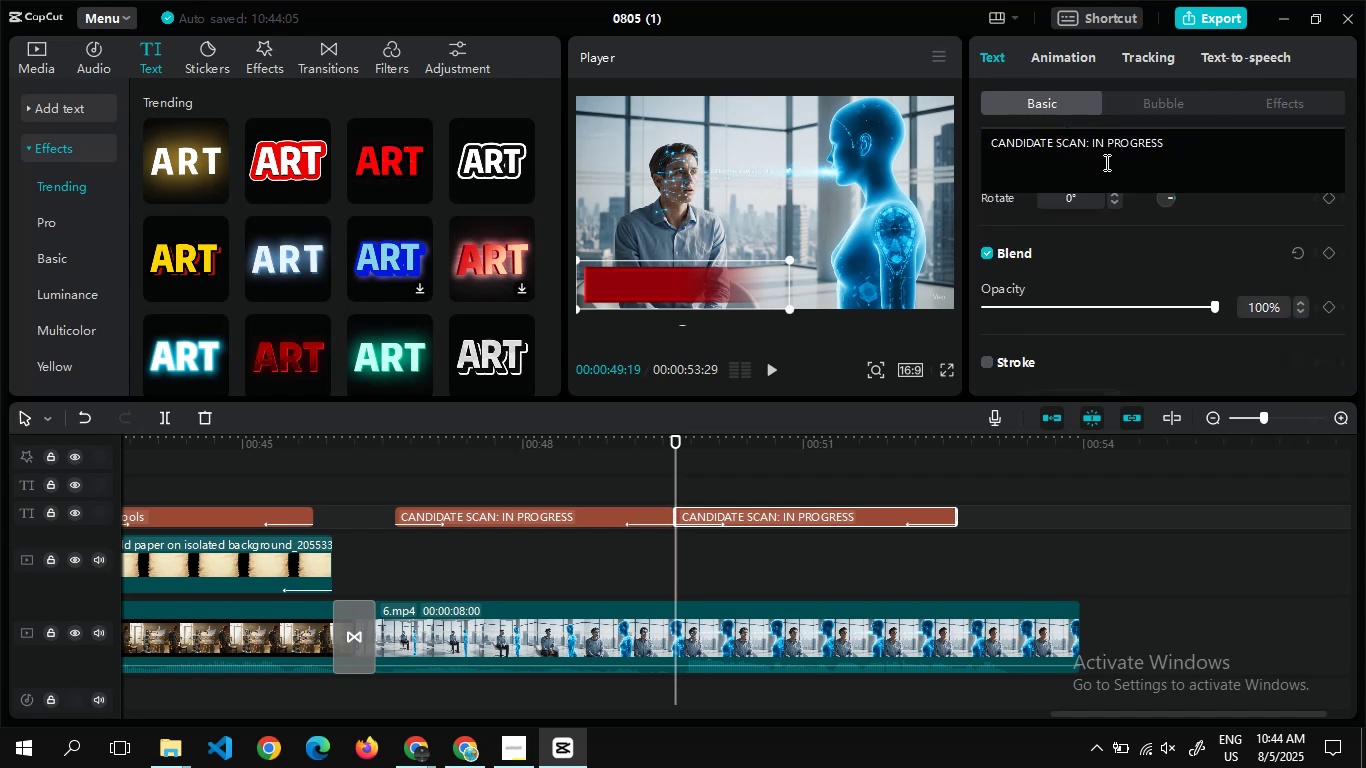 
left_click([1105, 162])
 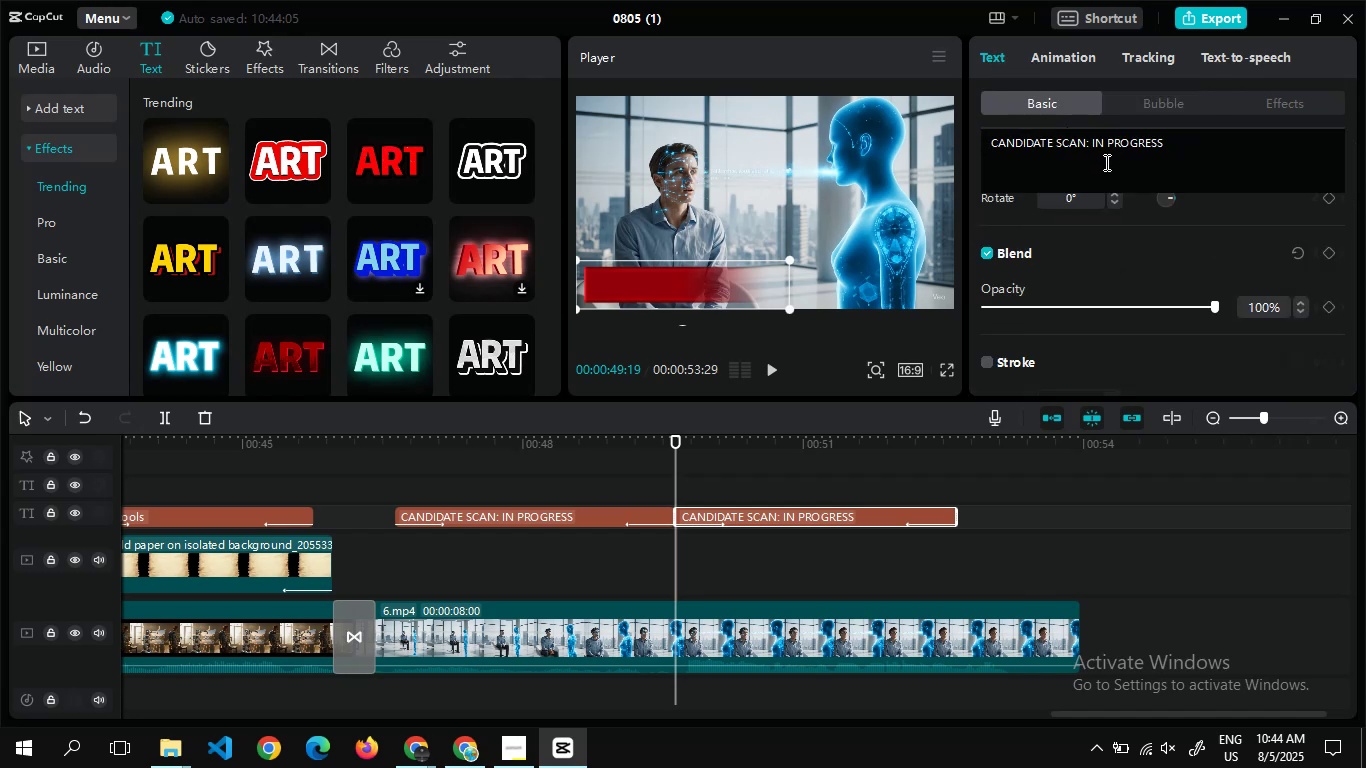 
key(Control+A)
 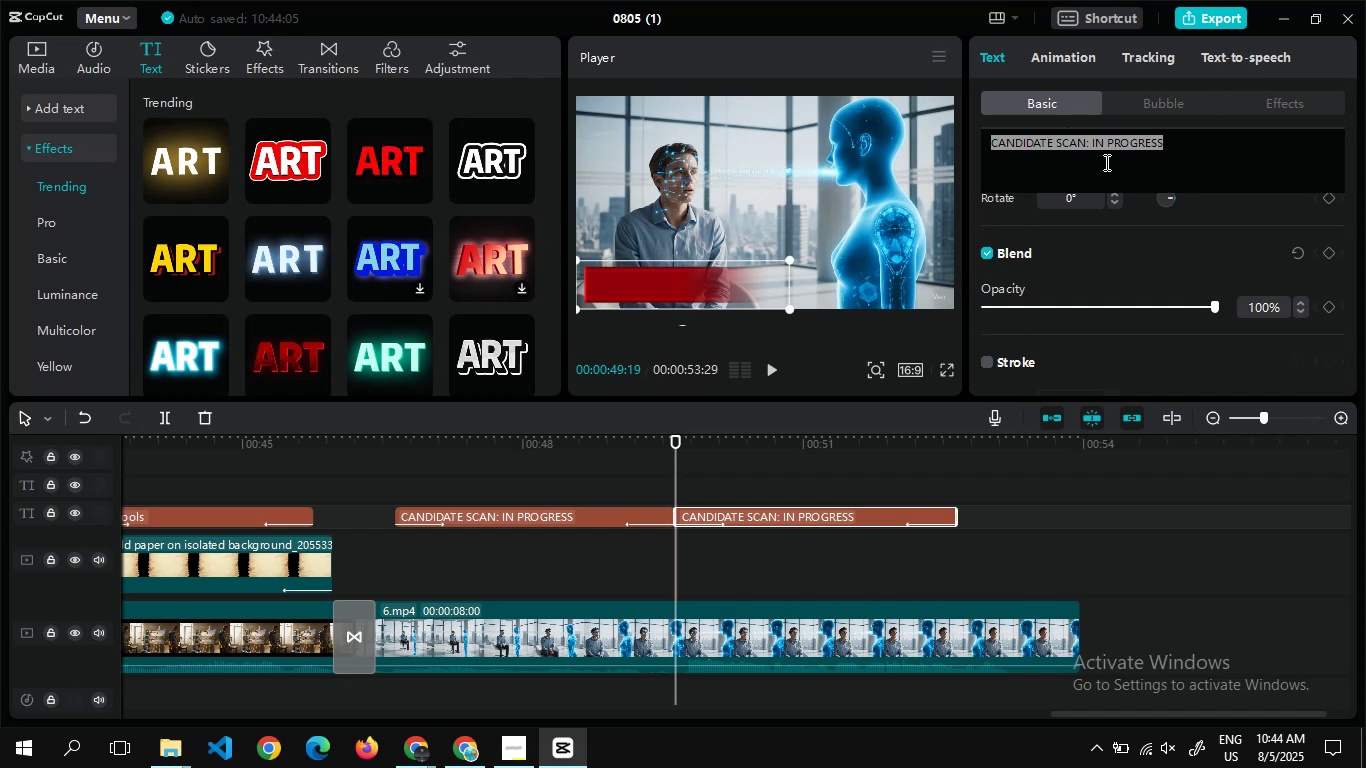 
key(Control+V)
 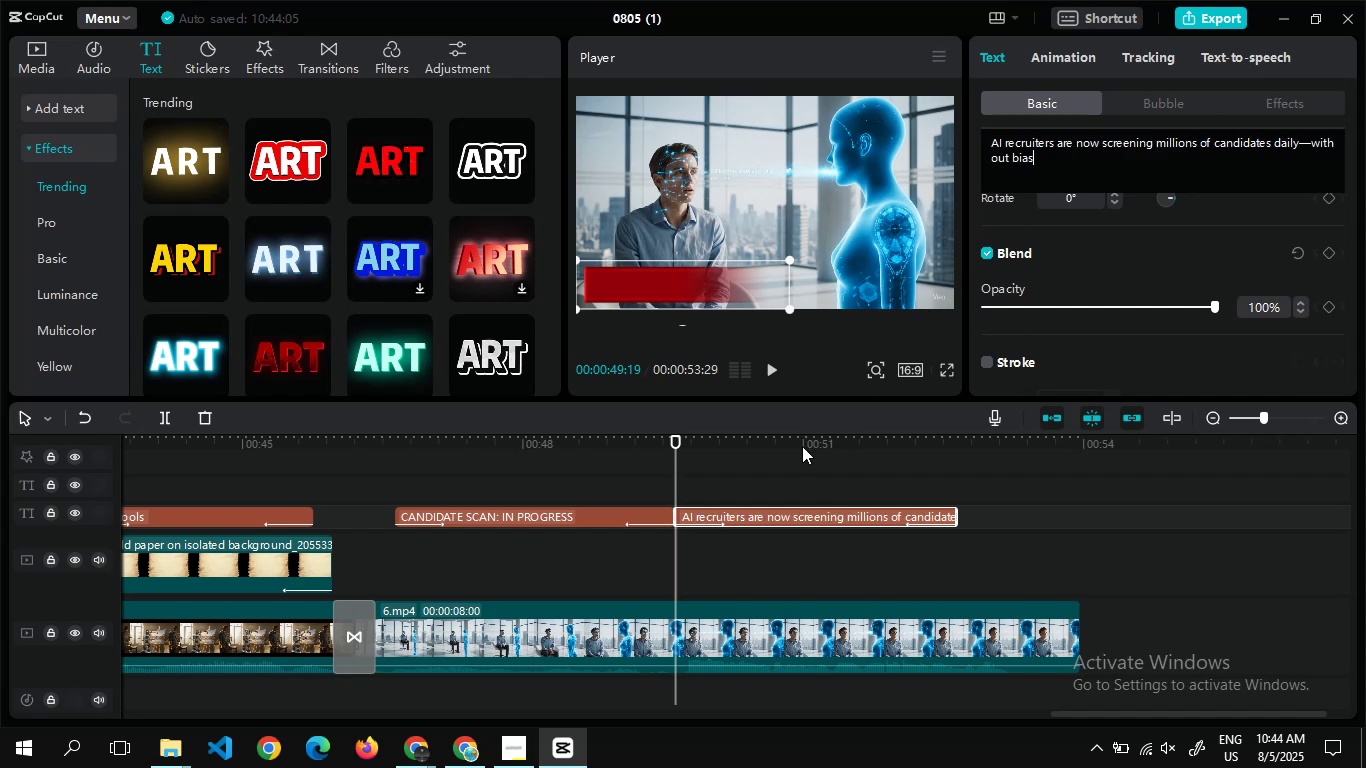 
double_click([783, 494])
 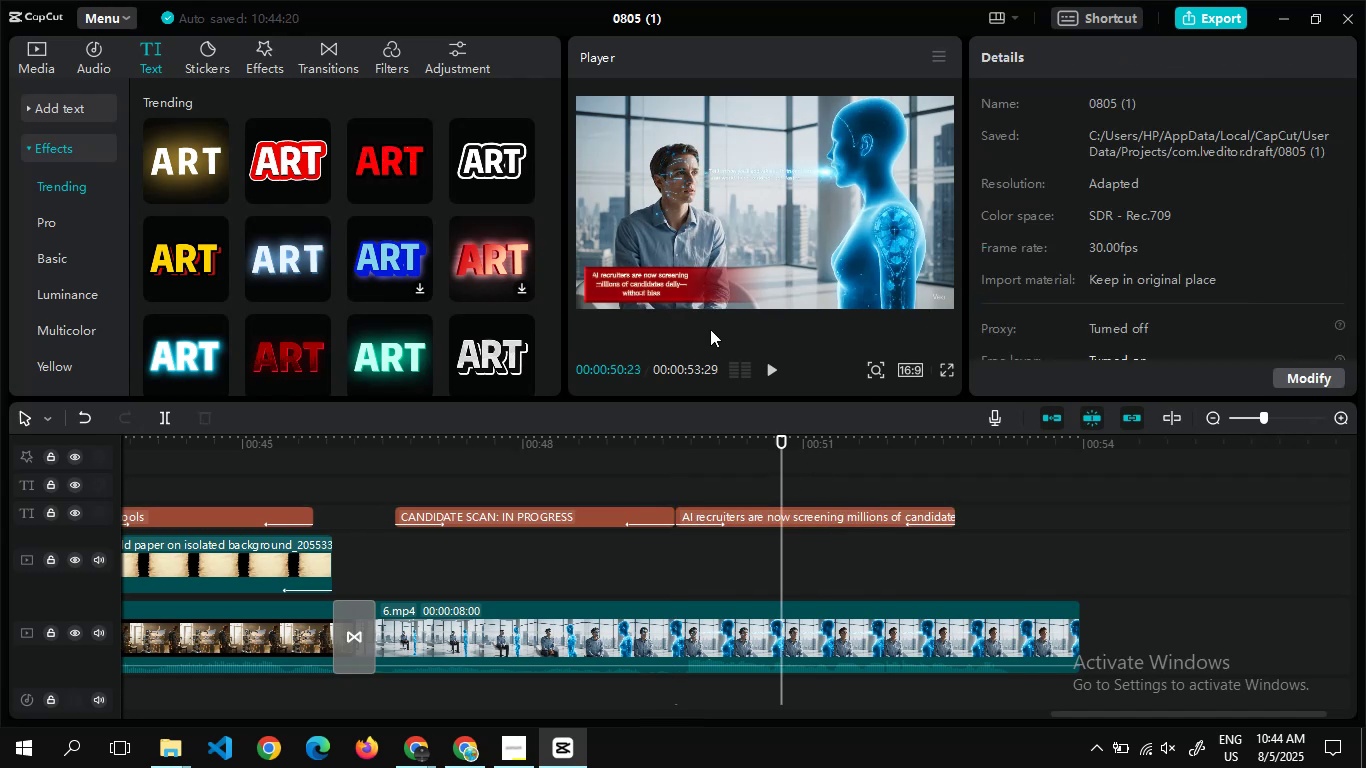 
left_click([702, 294])
 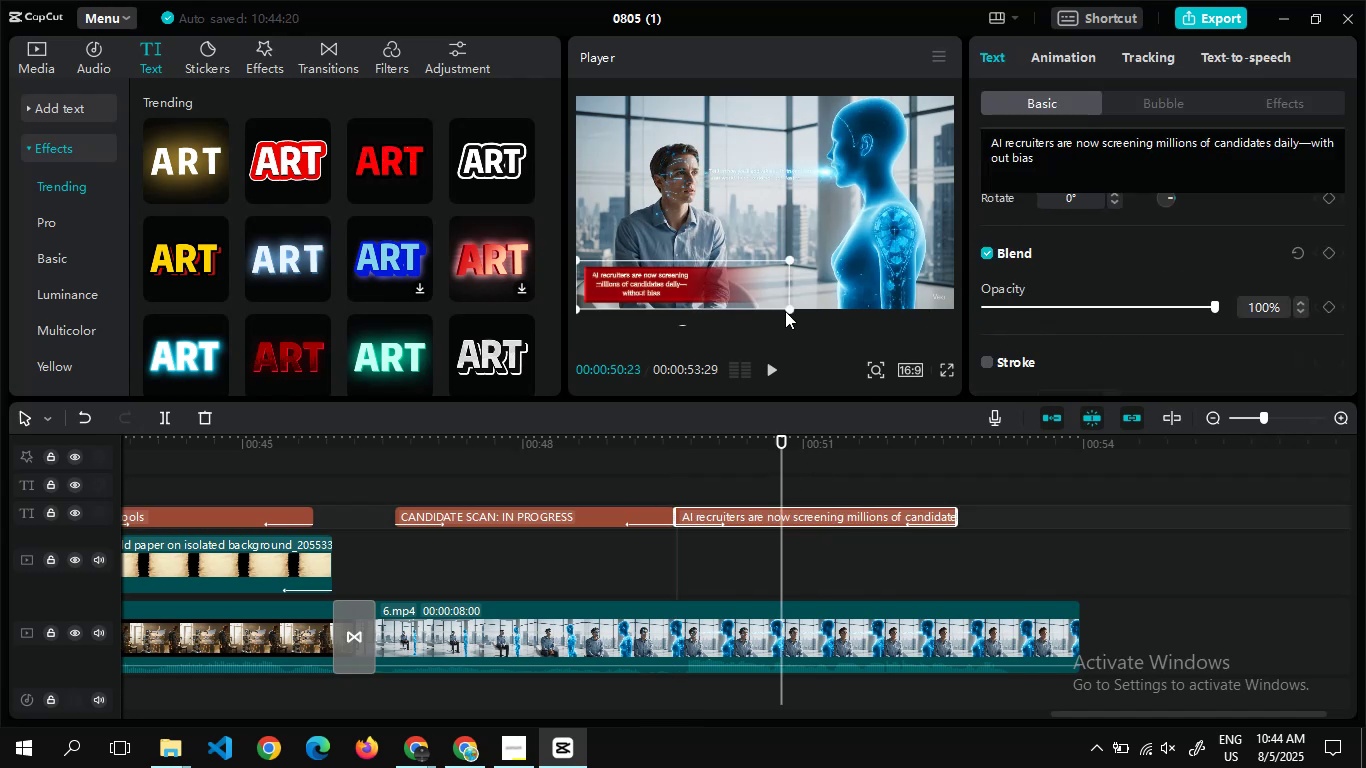 
left_click_drag(start_coordinate=[787, 311], to_coordinate=[799, 317])
 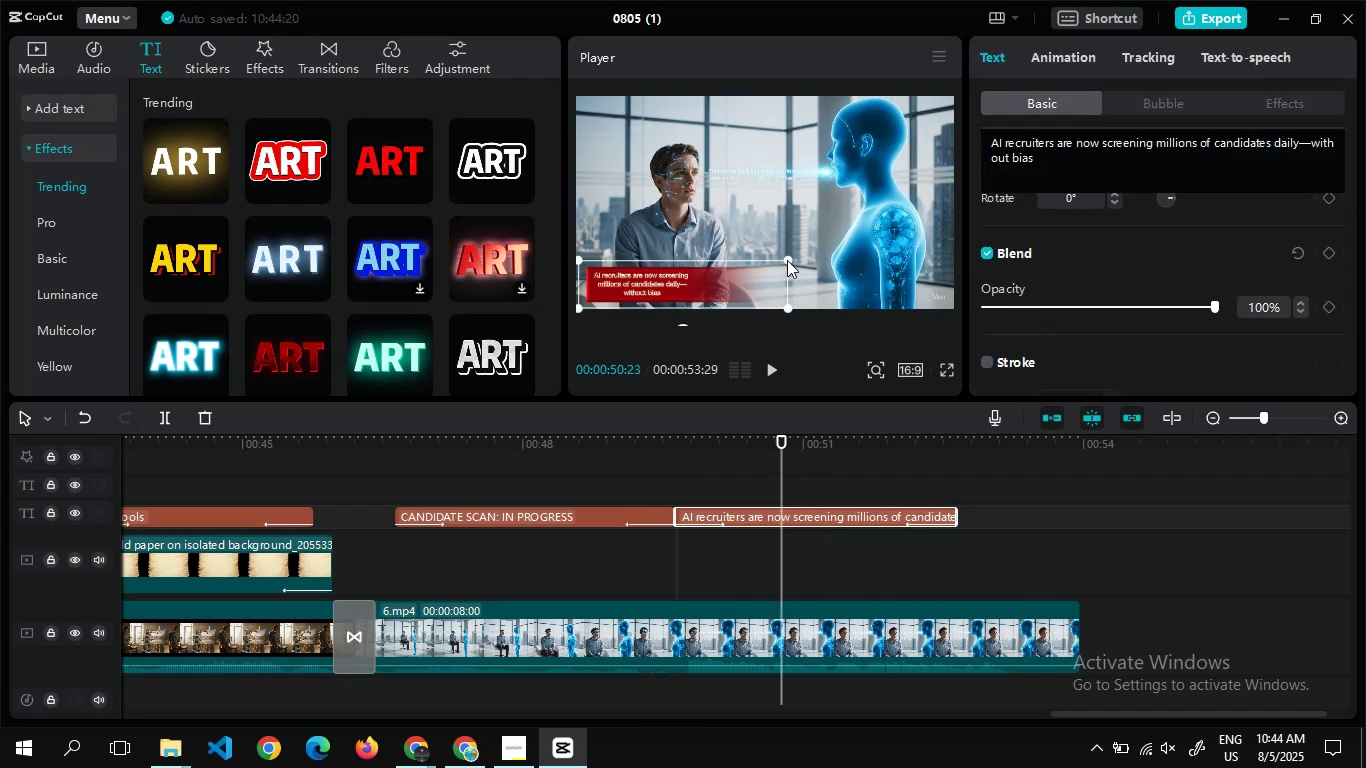 
left_click_drag(start_coordinate=[787, 260], to_coordinate=[821, 238])
 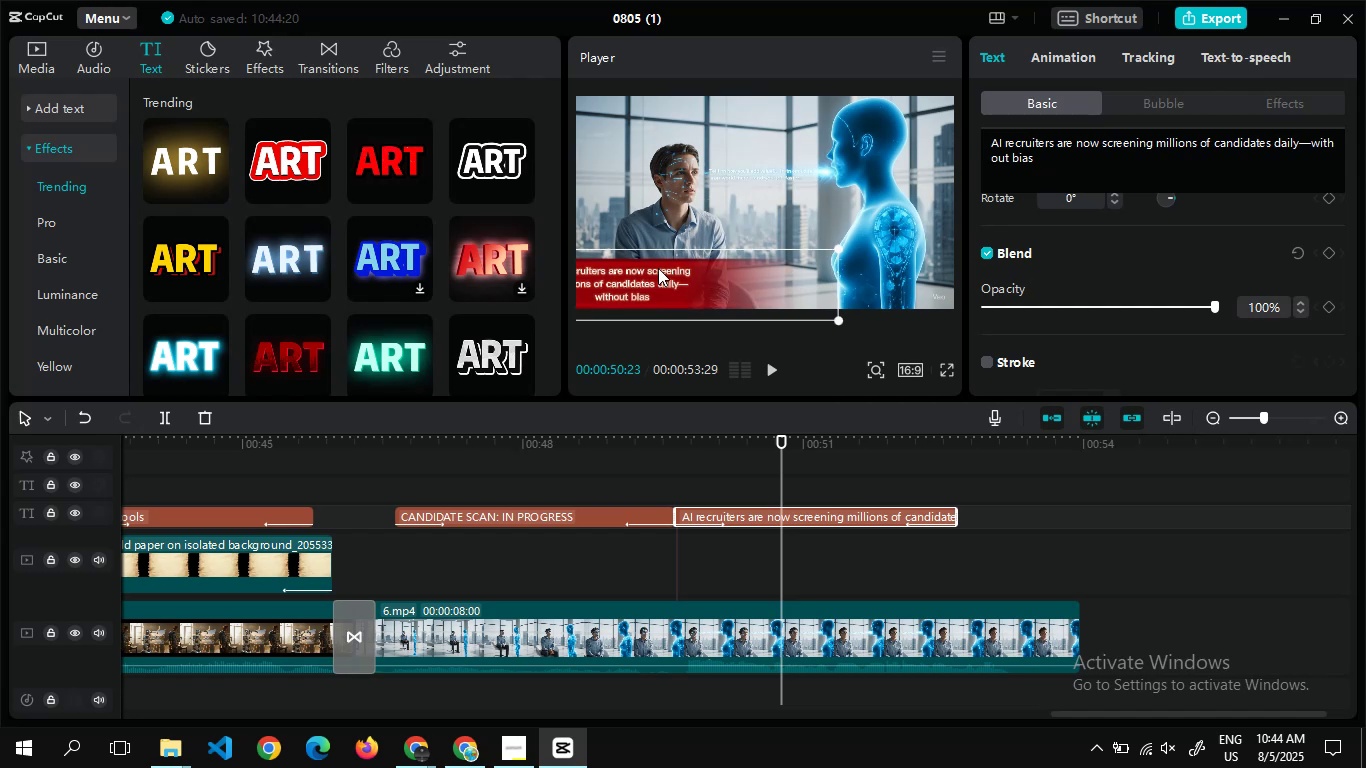 
left_click_drag(start_coordinate=[658, 268], to_coordinate=[704, 257])
 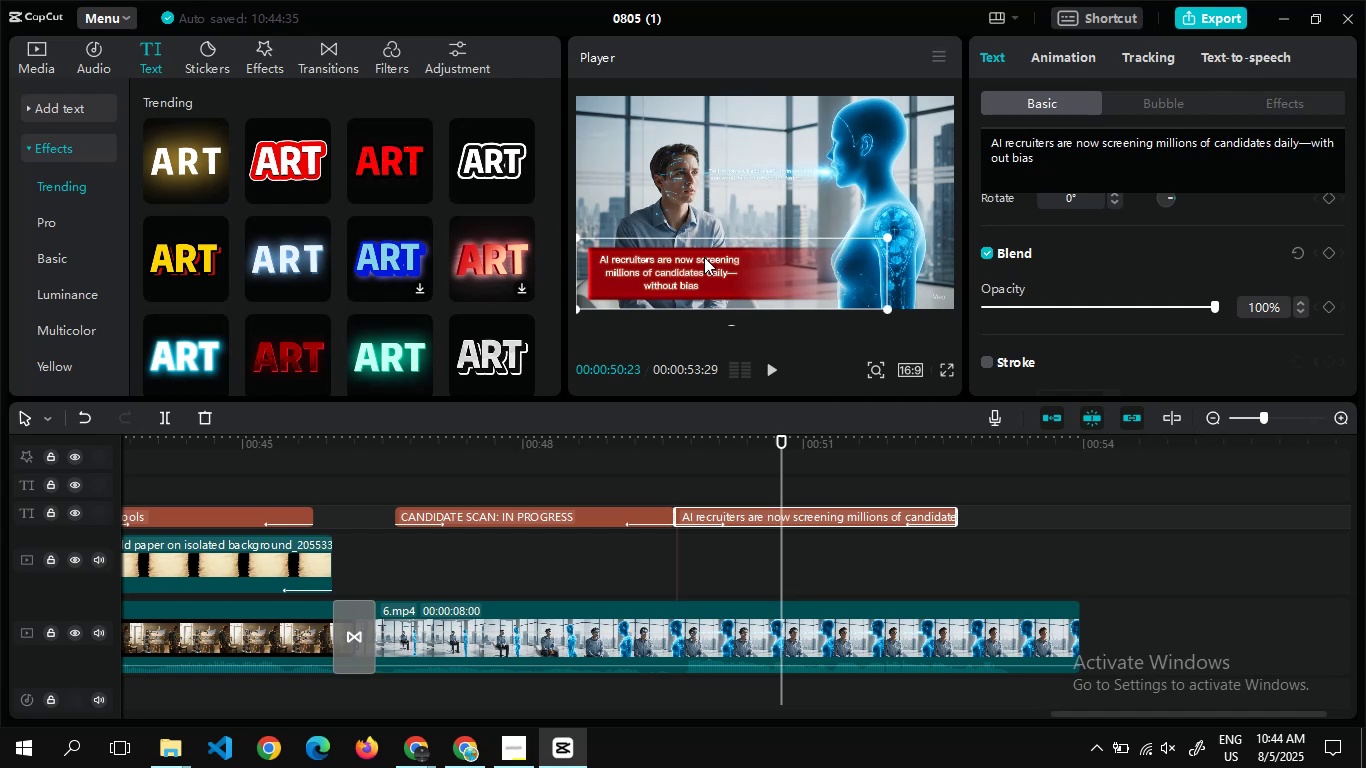 
wait(6.3)
 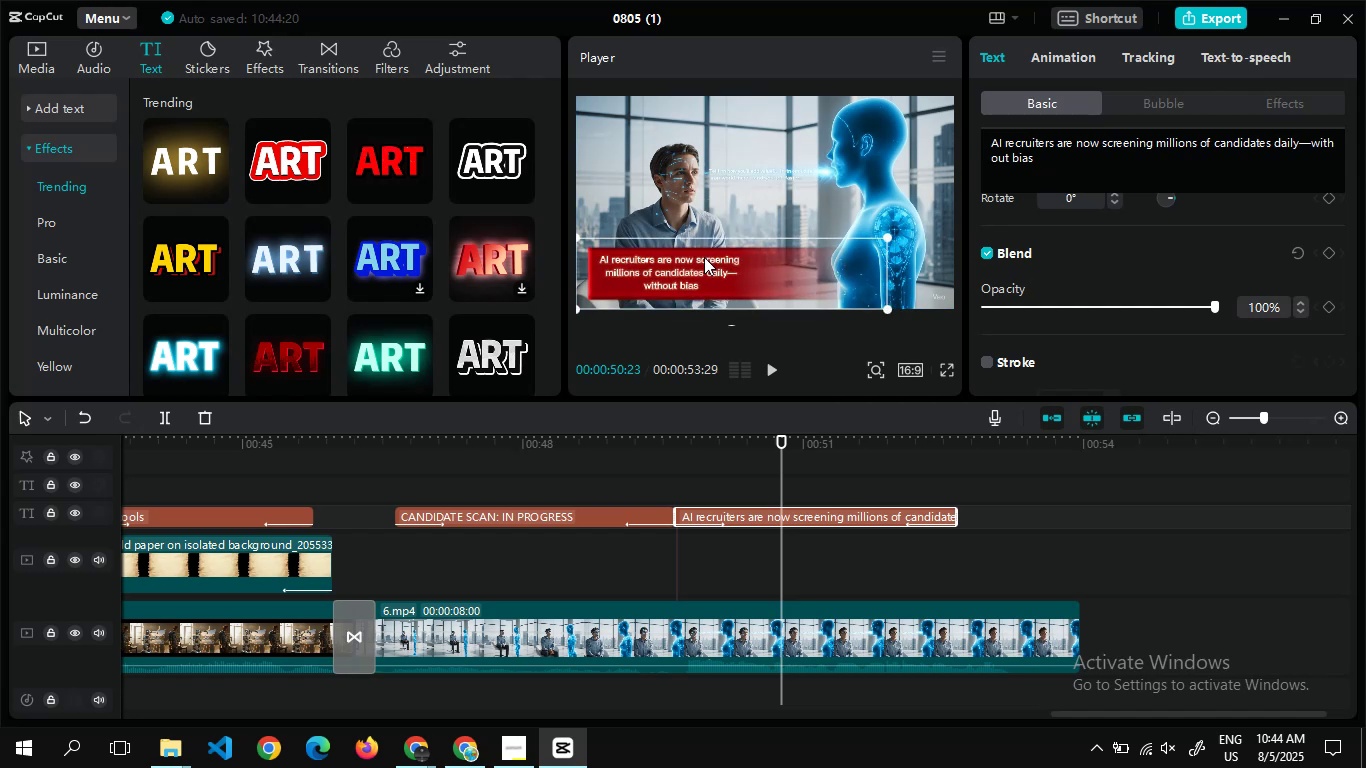 
left_click([735, 165])
 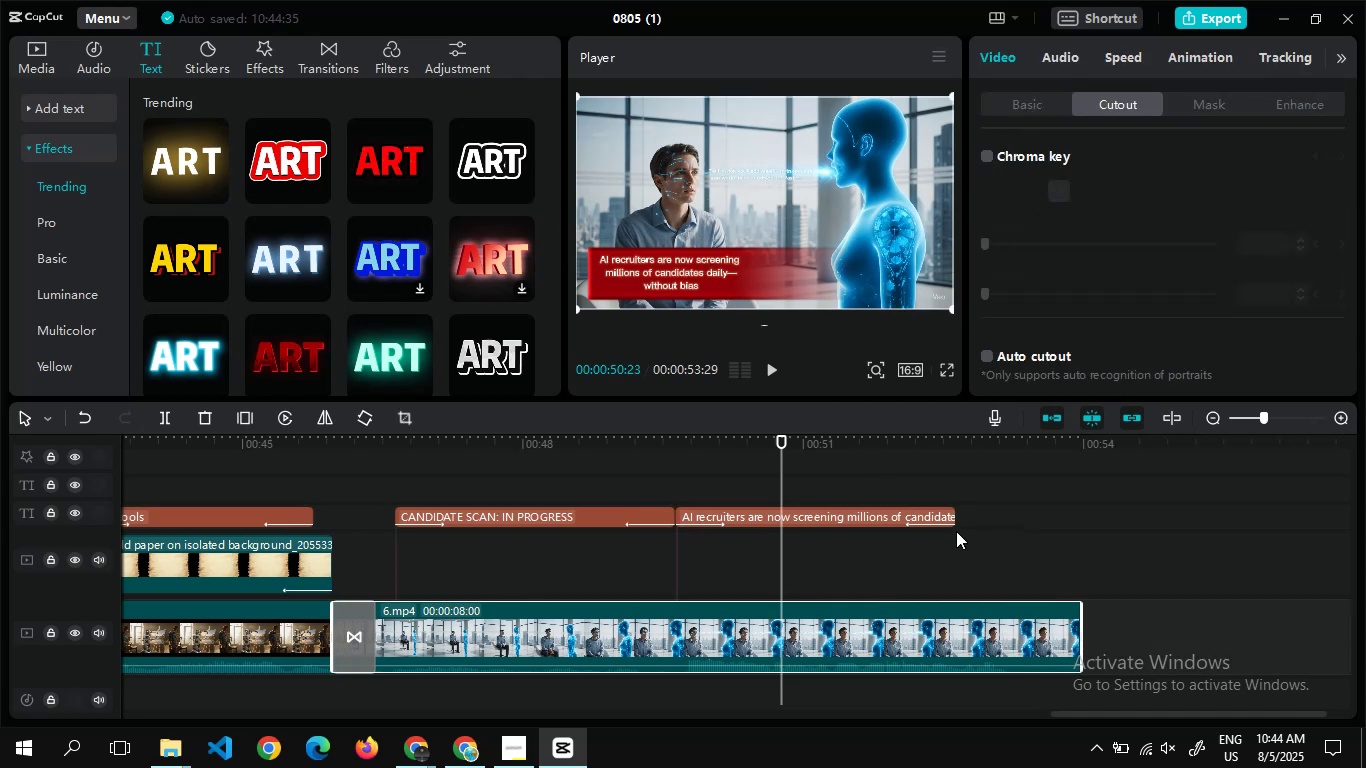 
left_click_drag(start_coordinate=[954, 516], to_coordinate=[1028, 514])
 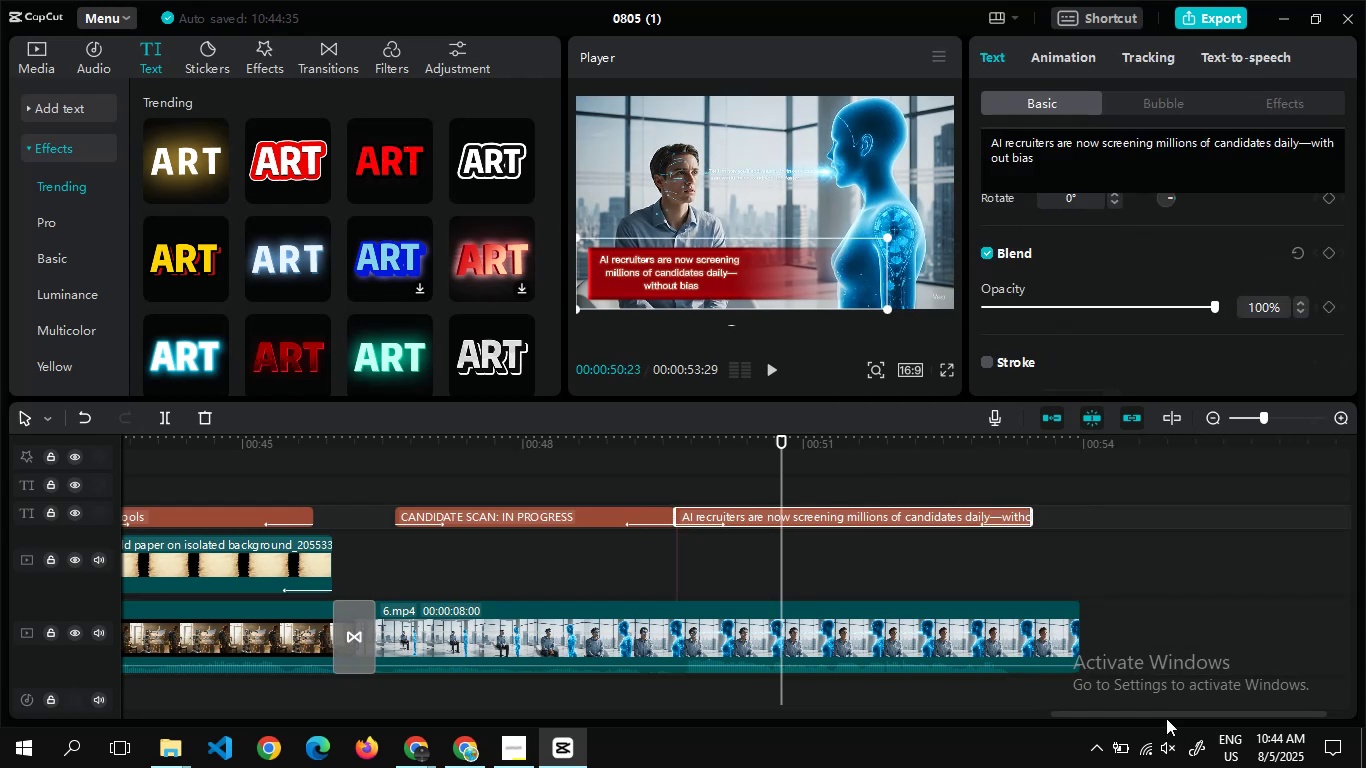 
left_click_drag(start_coordinate=[1166, 712], to_coordinate=[768, 765])
 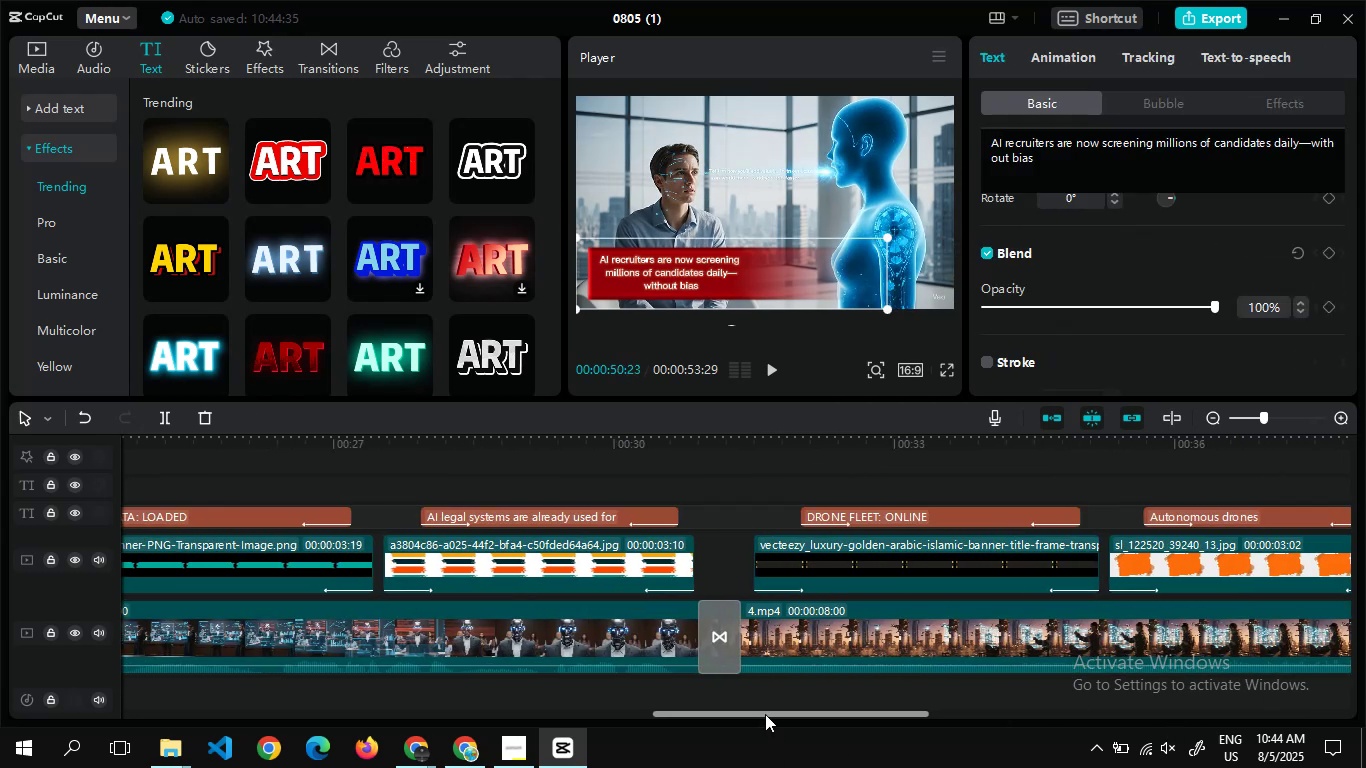 
left_click_drag(start_coordinate=[765, 713], to_coordinate=[394, 708])
 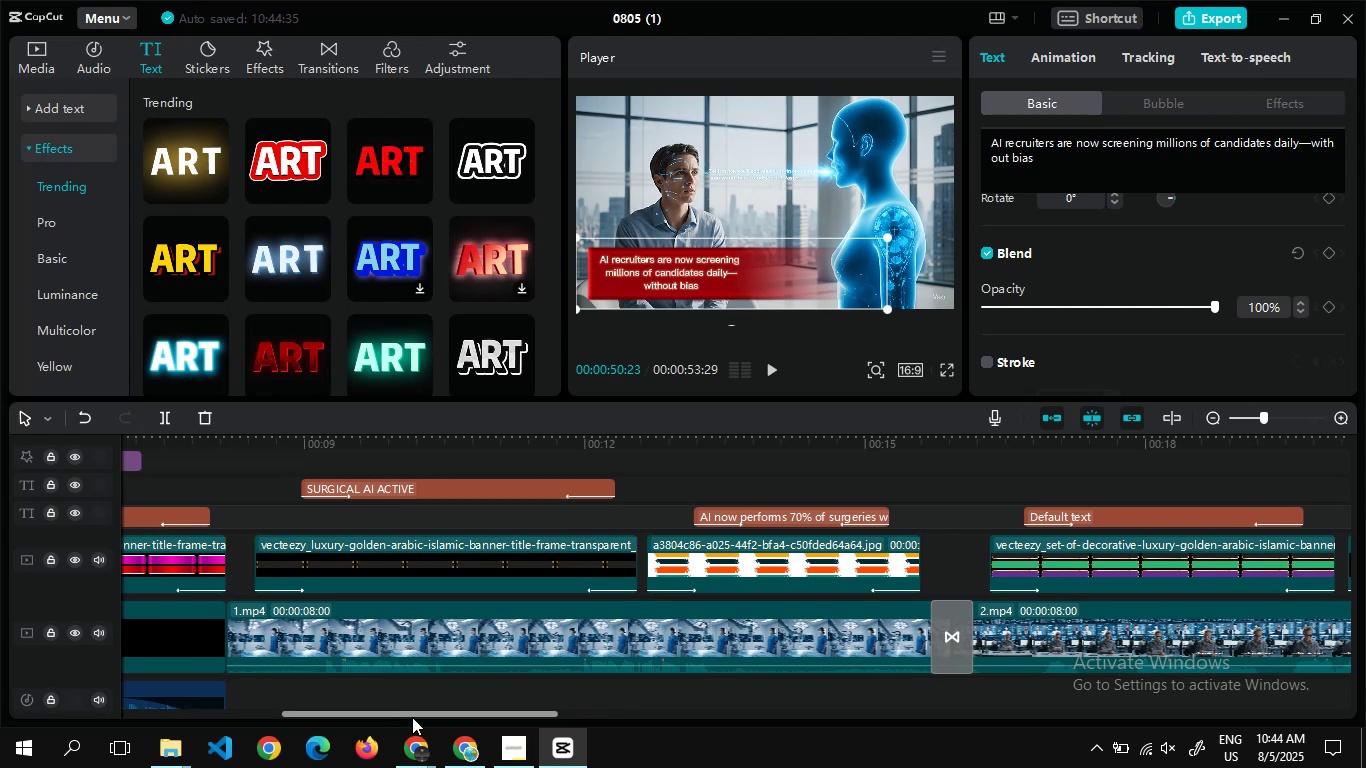 
left_click_drag(start_coordinate=[412, 713], to_coordinate=[71, 687])
 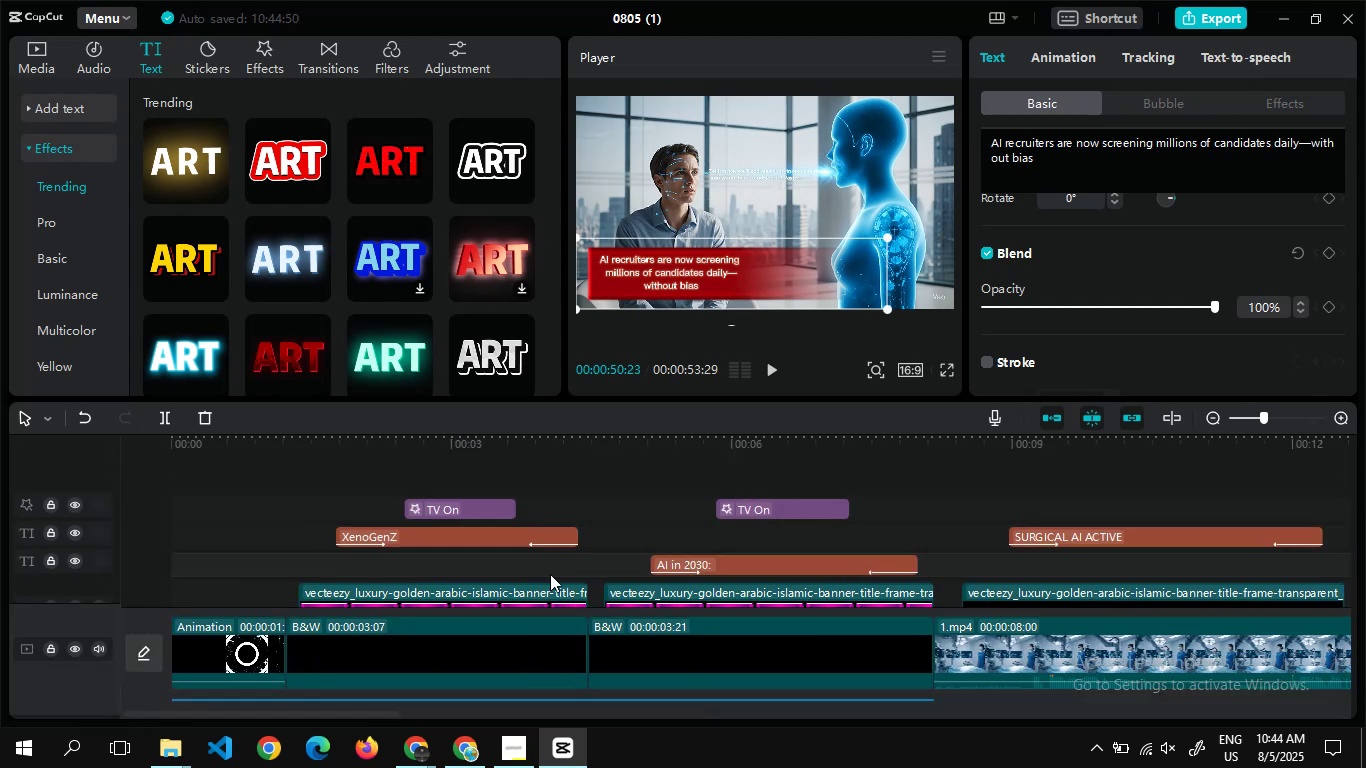 
left_click_drag(start_coordinate=[472, 535], to_coordinate=[469, 568])
 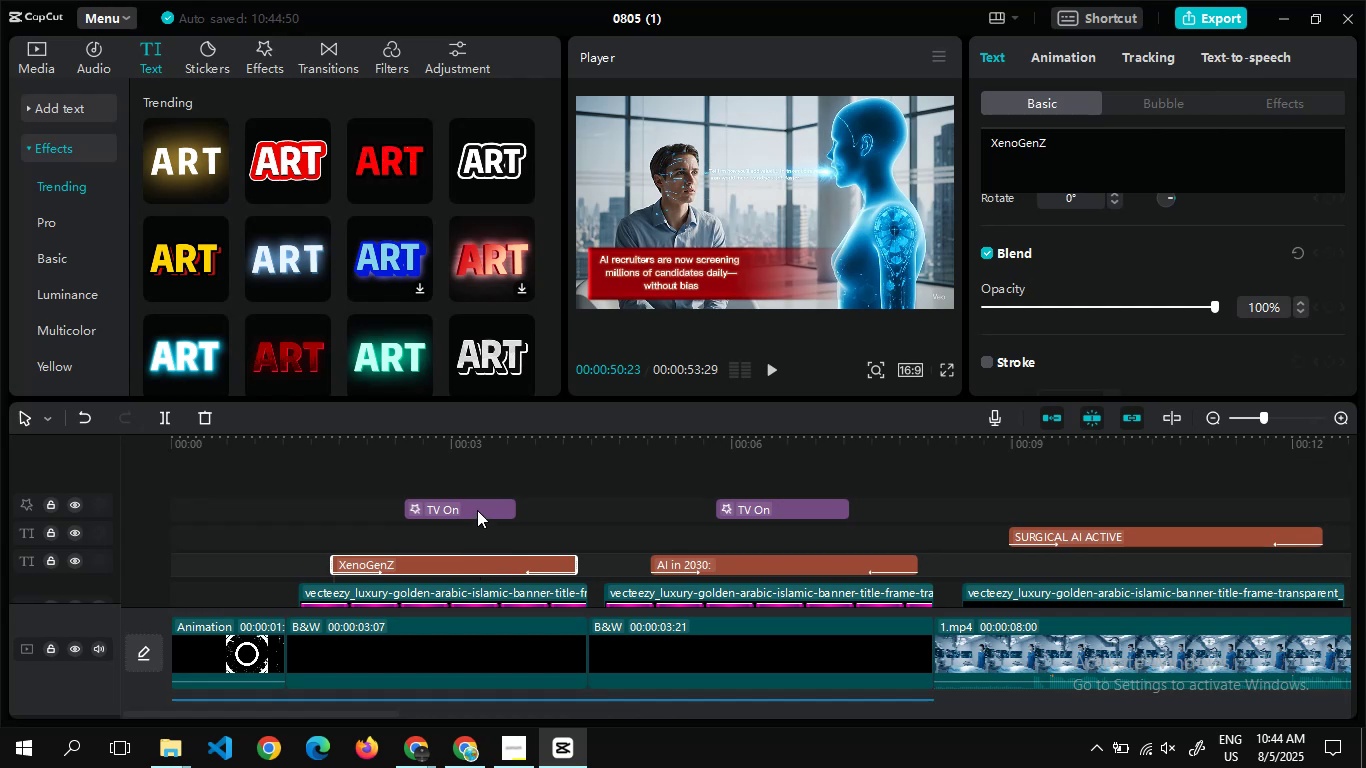 
left_click_drag(start_coordinate=[477, 510], to_coordinate=[478, 540])
 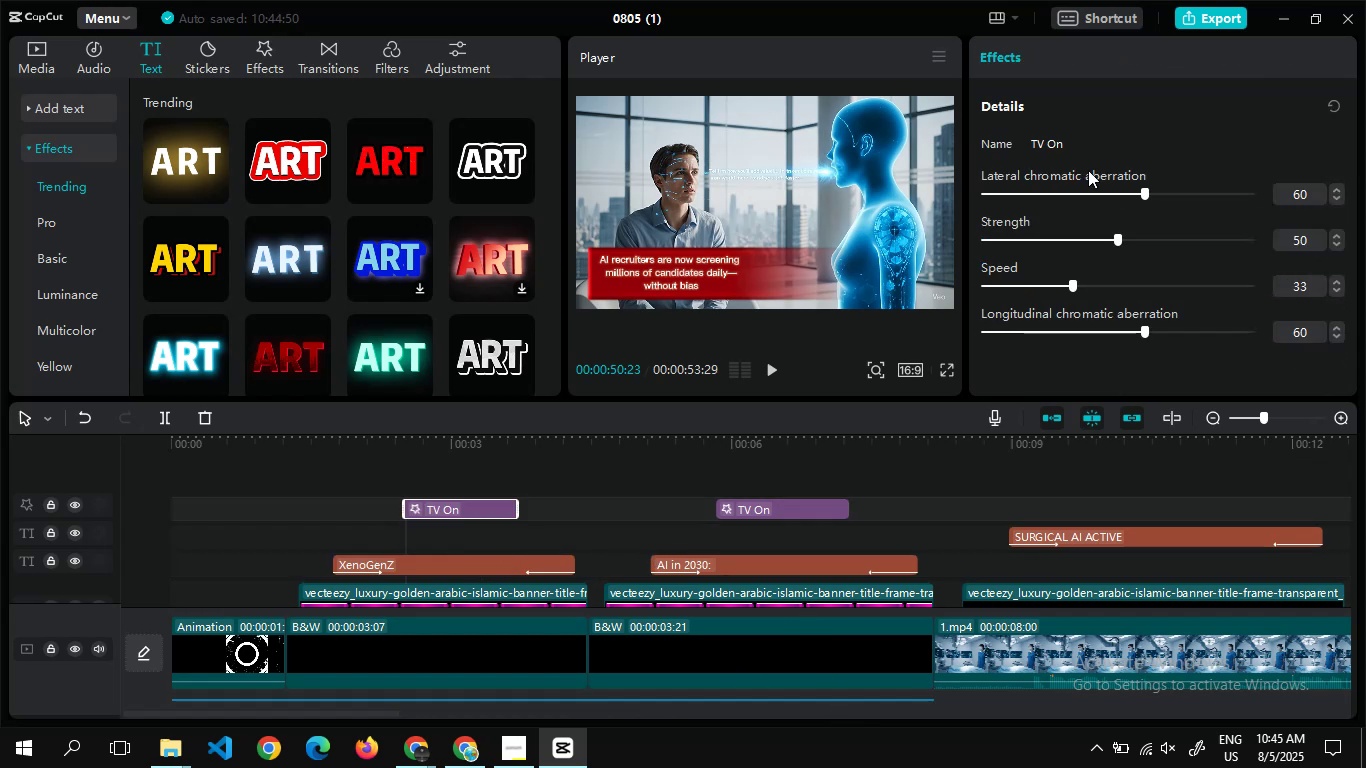 
left_click([1196, 9])
 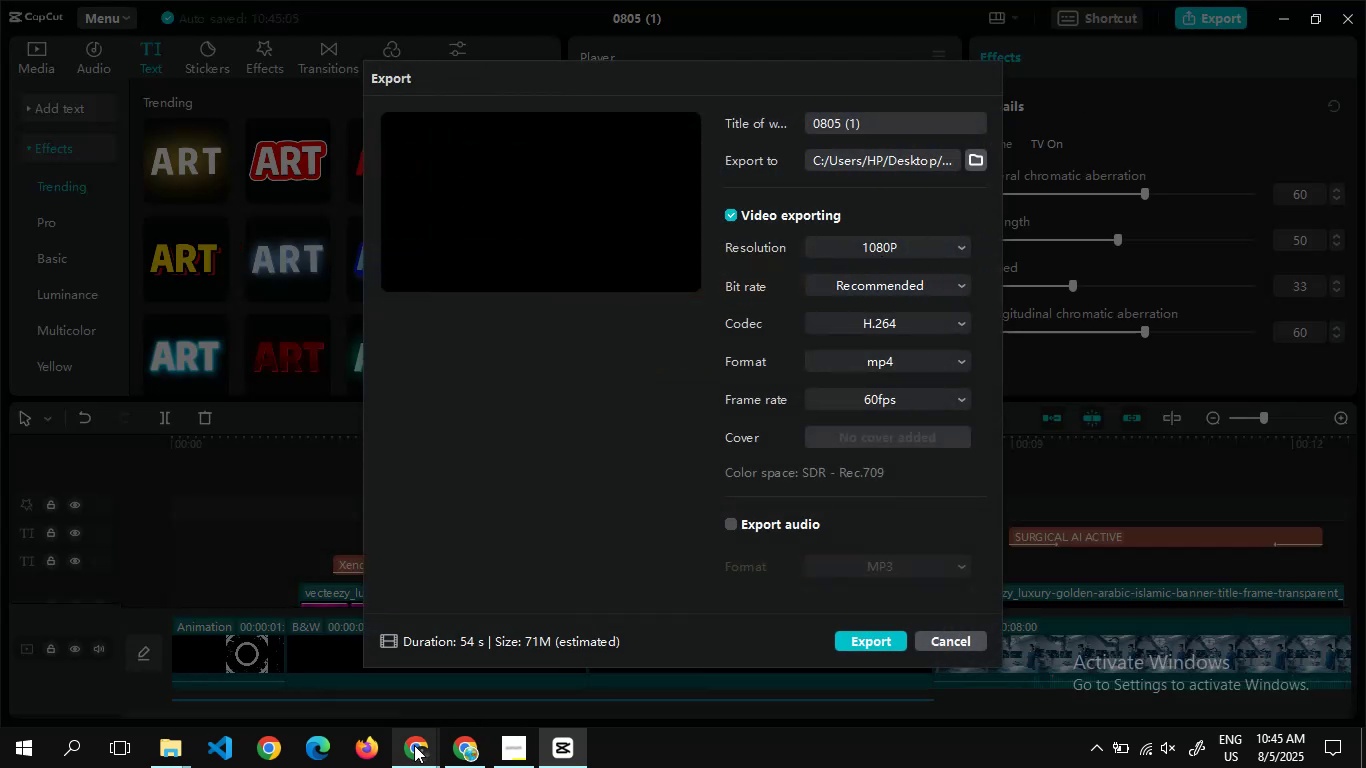 
left_click([313, 678])
 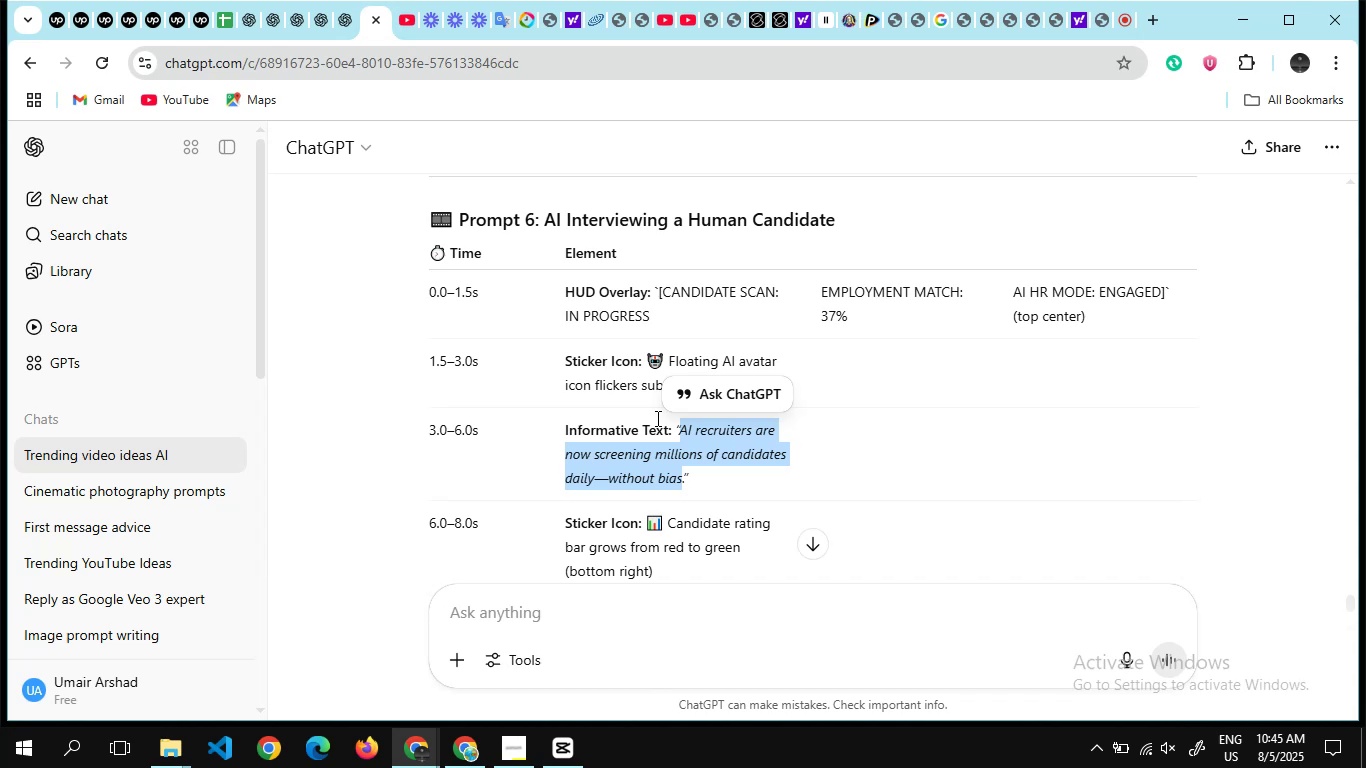 
scroll: coordinate [656, 418], scroll_direction: up, amount: 30.0
 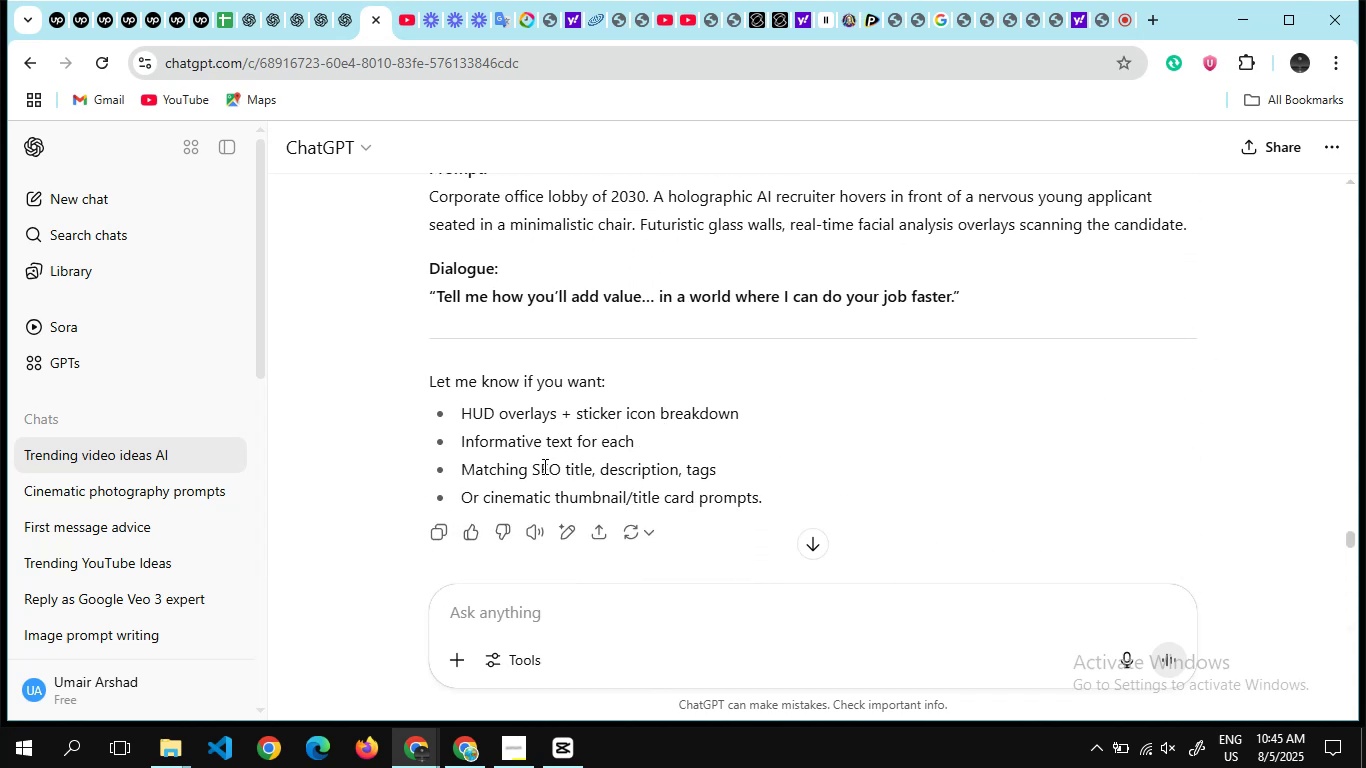 
left_click_drag(start_coordinate=[530, 471], to_coordinate=[751, 460])
 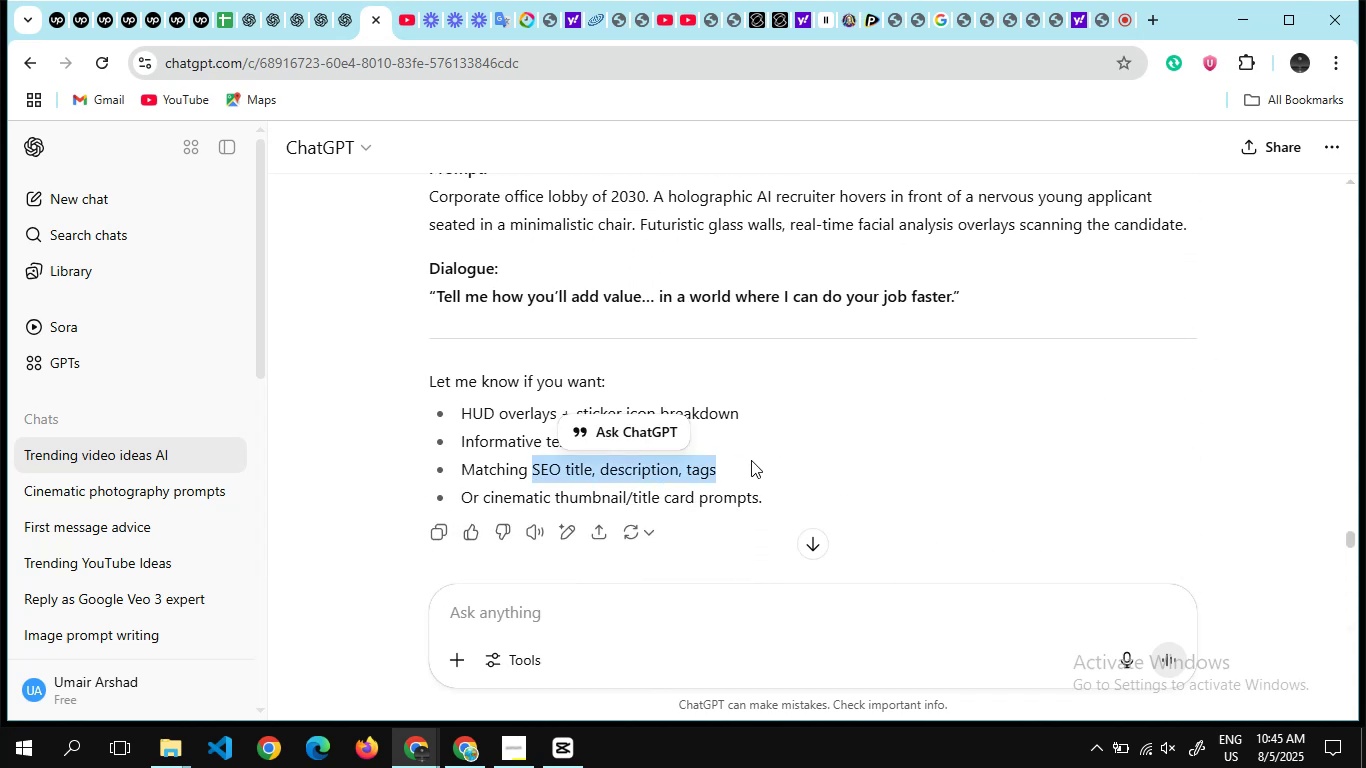 
key(Control+C)
 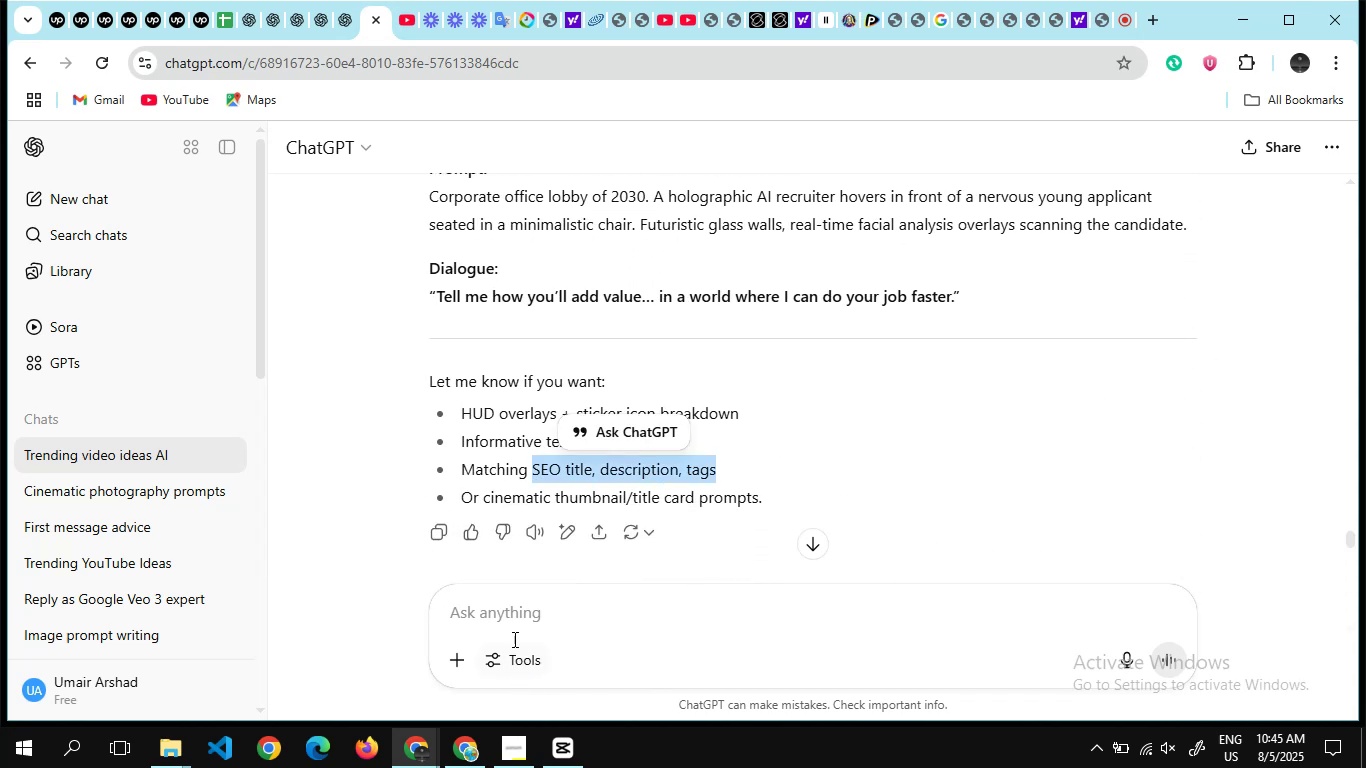 
left_click([514, 618])
 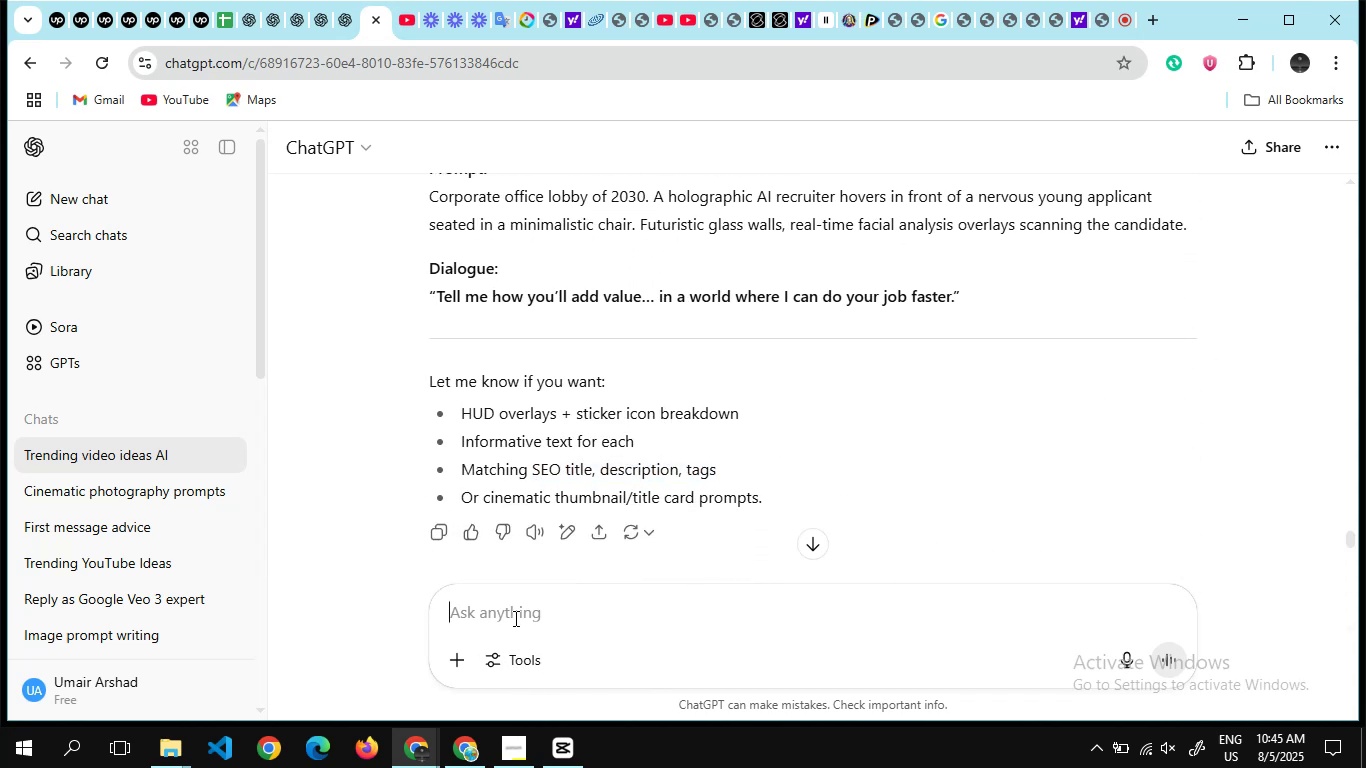 
key(Control+V)
 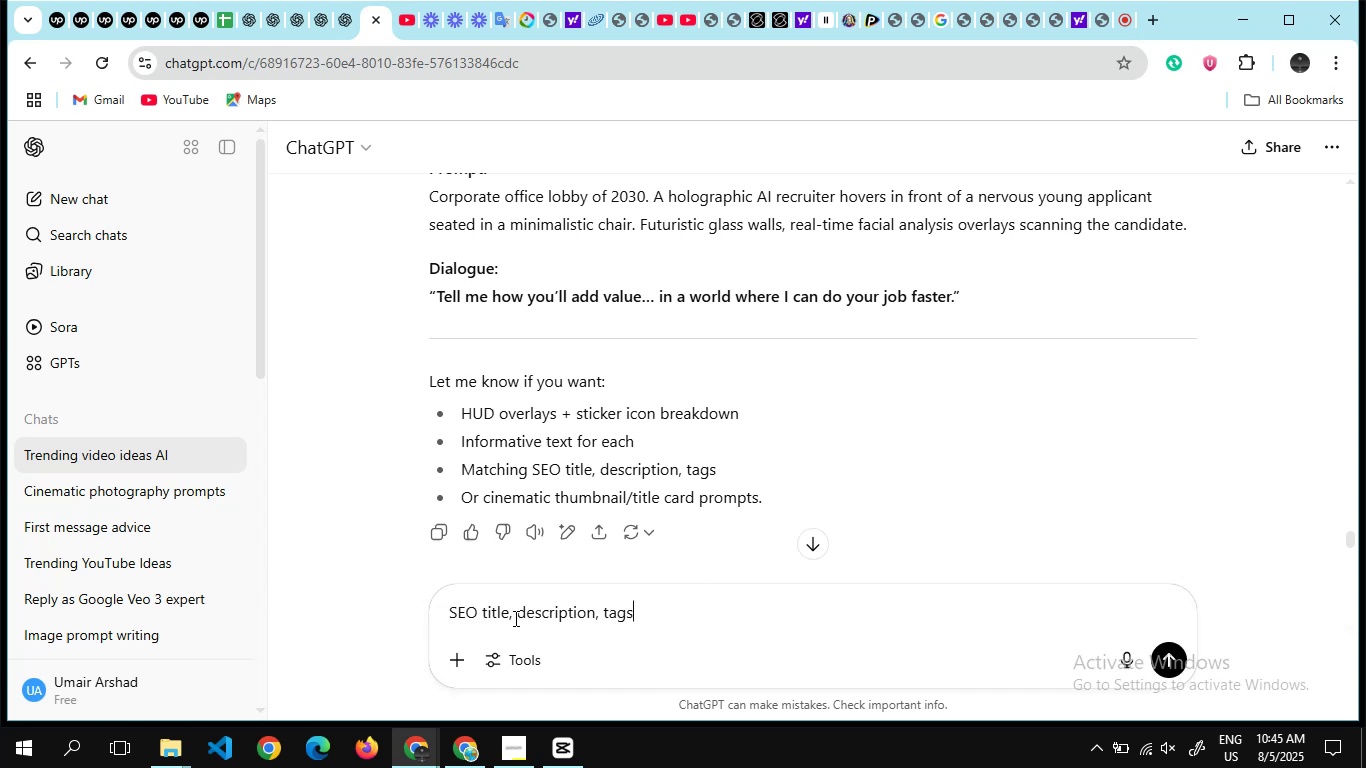 
key(Enter)
 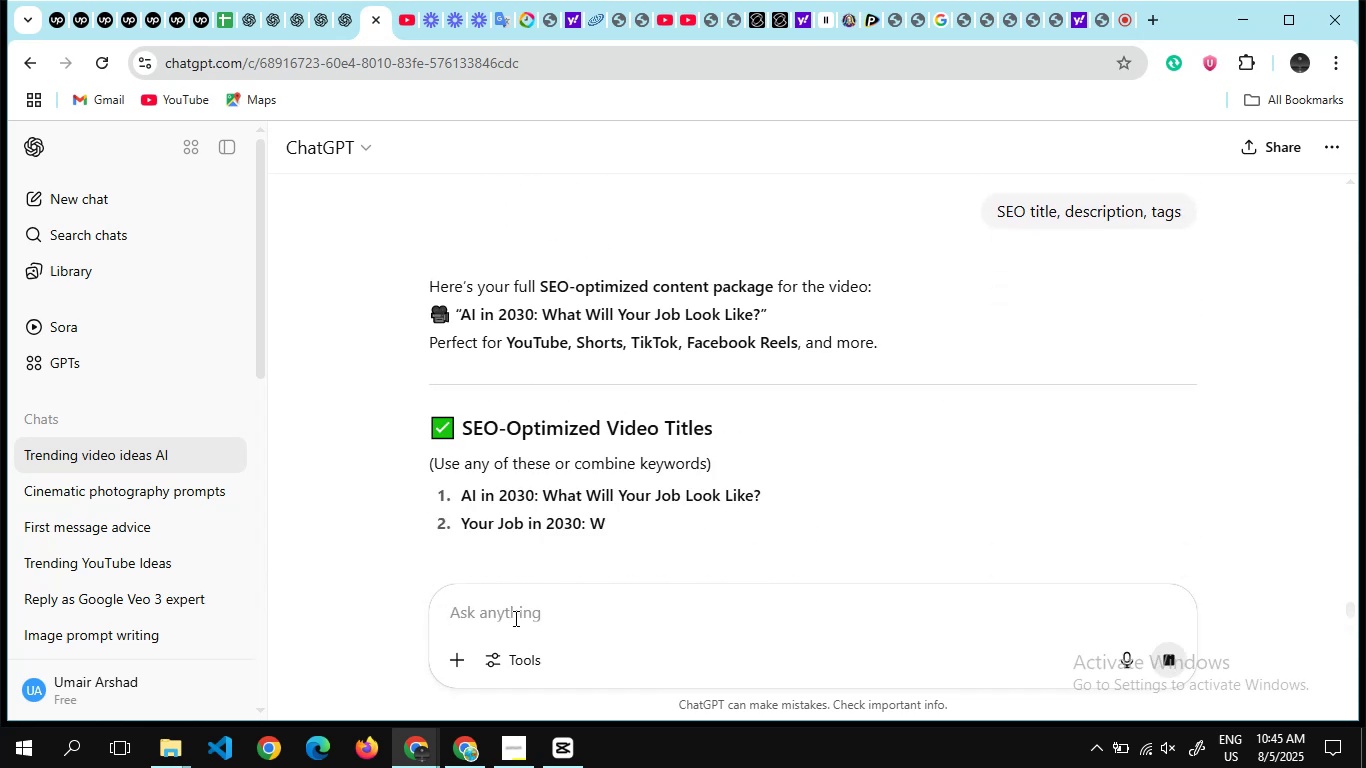 
wait(11.75)
 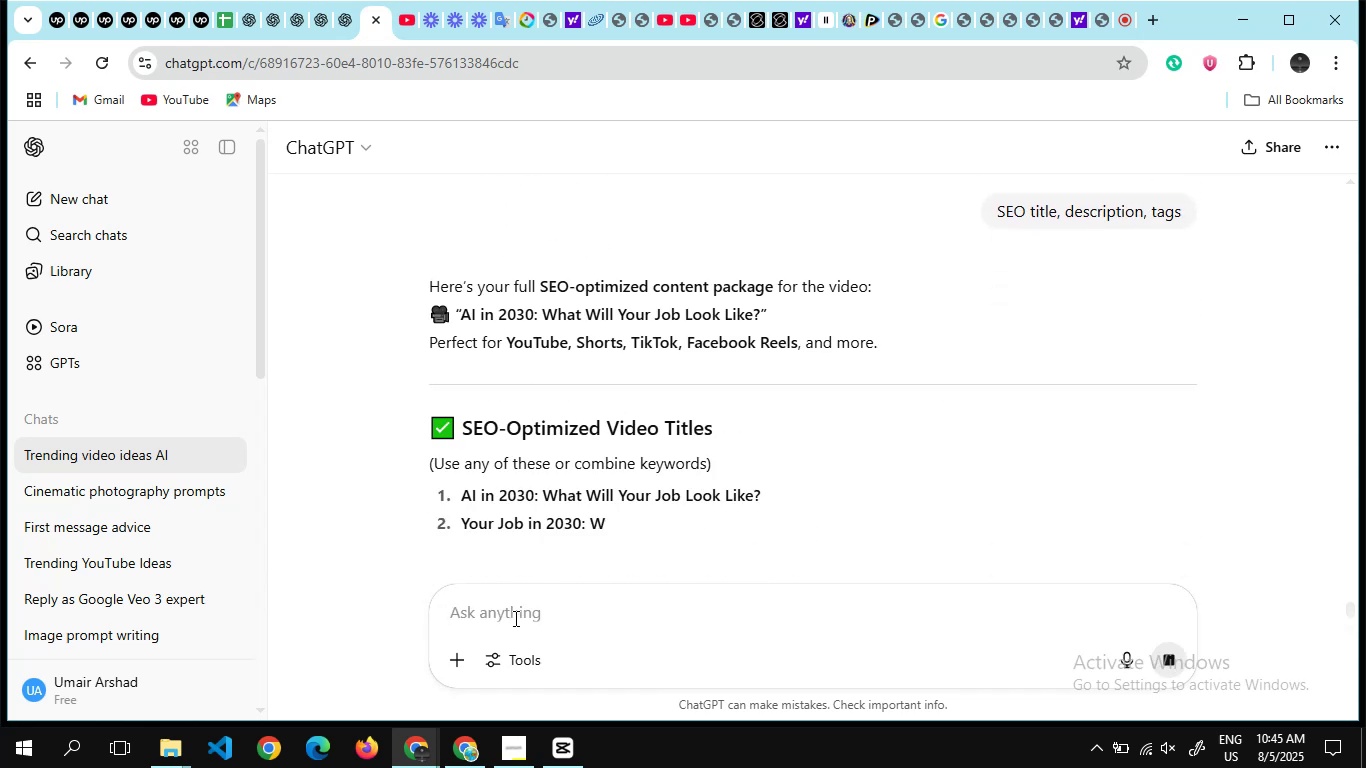 
left_click_drag(start_coordinate=[462, 315], to_coordinate=[769, 313])
 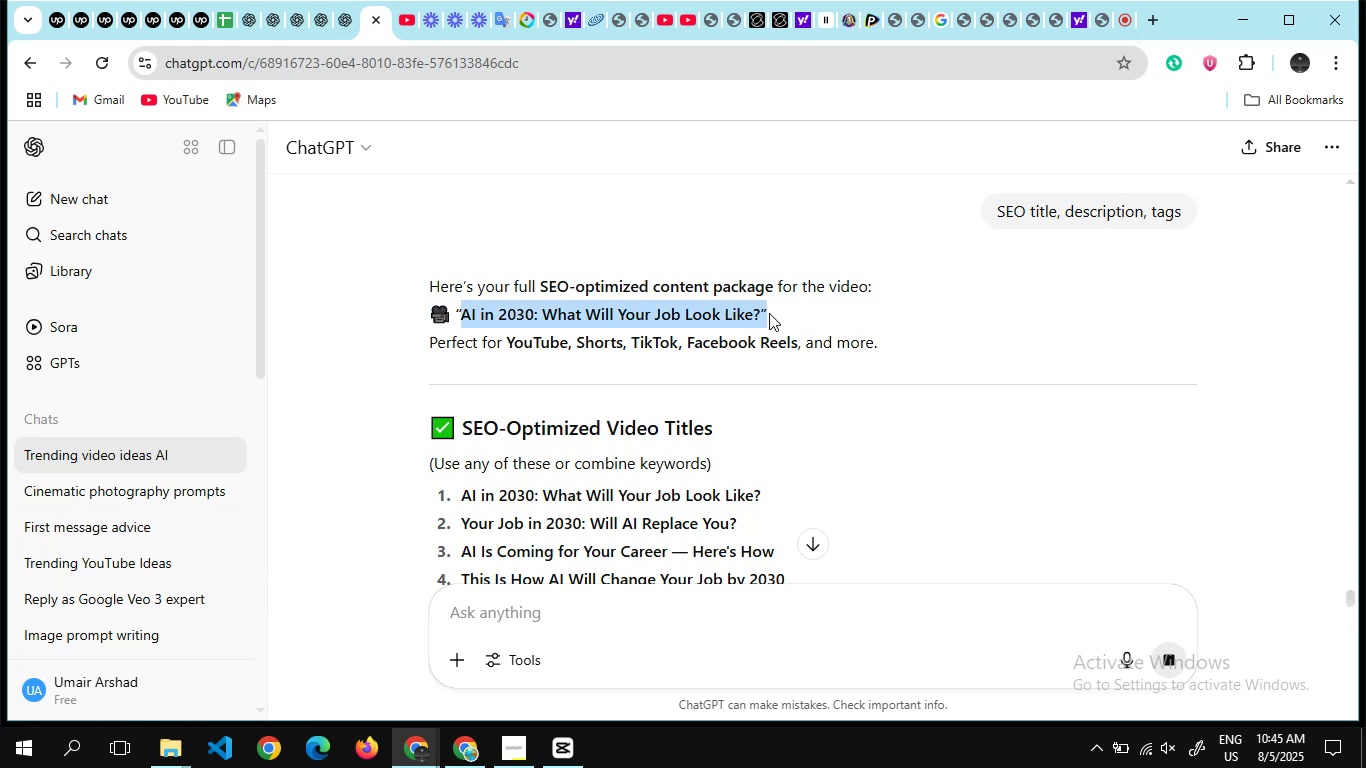 
left_click_drag(start_coordinate=[769, 313], to_coordinate=[935, 492])
 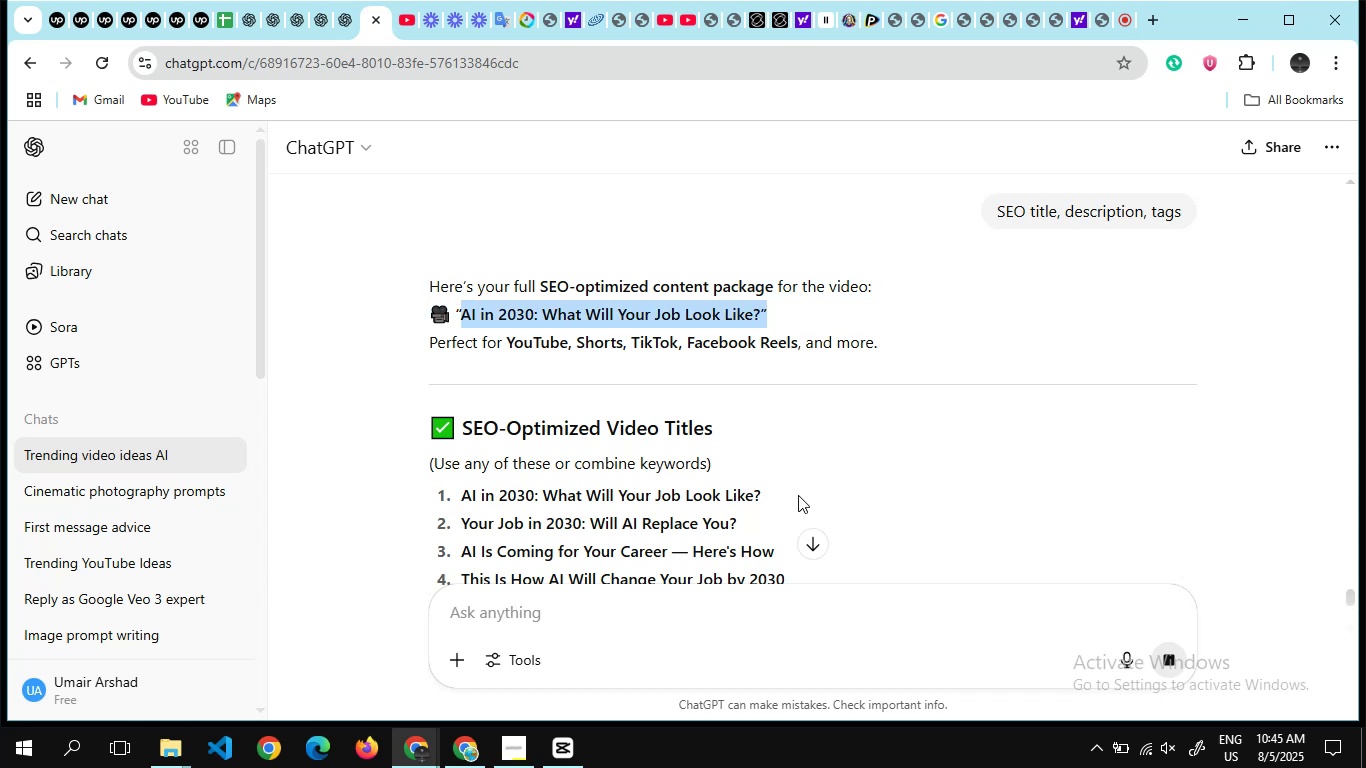 
left_click_drag(start_coordinate=[791, 495], to_coordinate=[765, 494])
 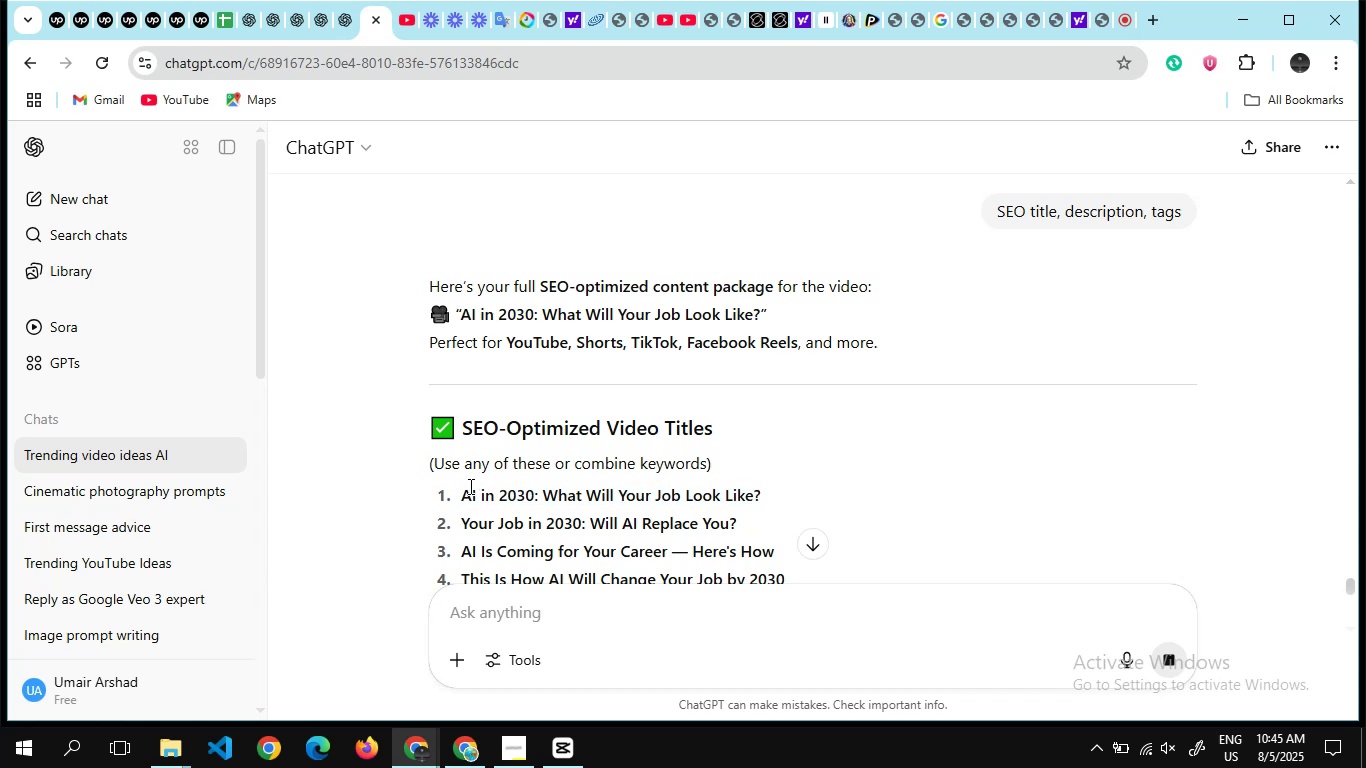 
left_click_drag(start_coordinate=[462, 496], to_coordinate=[822, 500])
 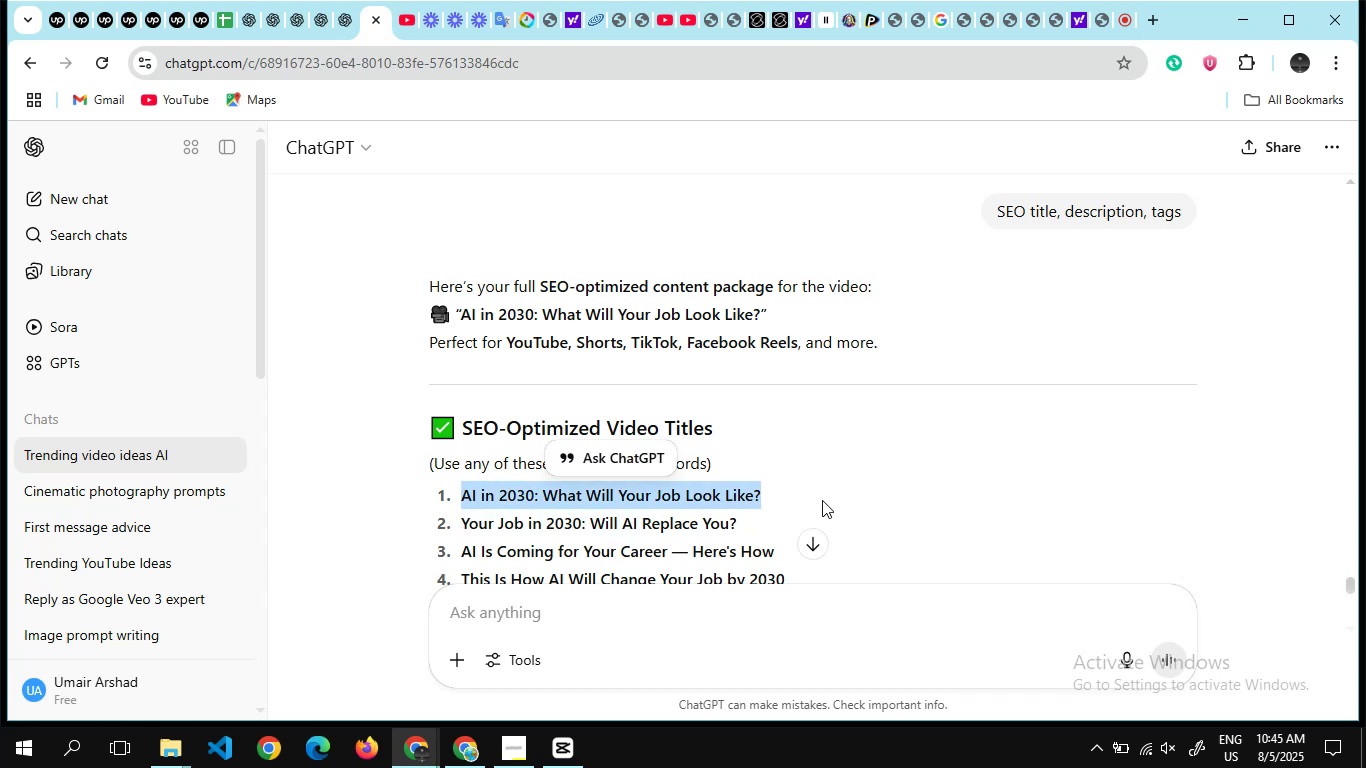 
key(Control+C)
 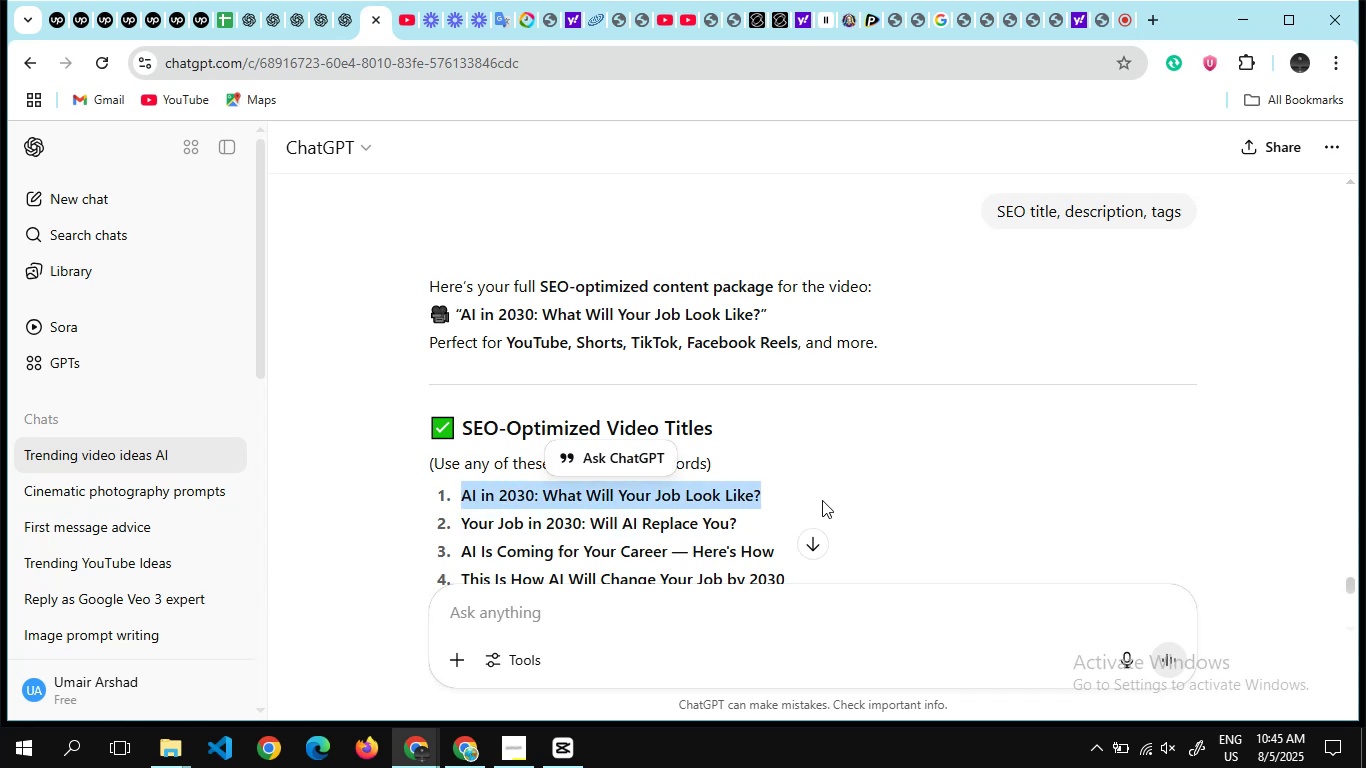 
key(Alt+Tab)
 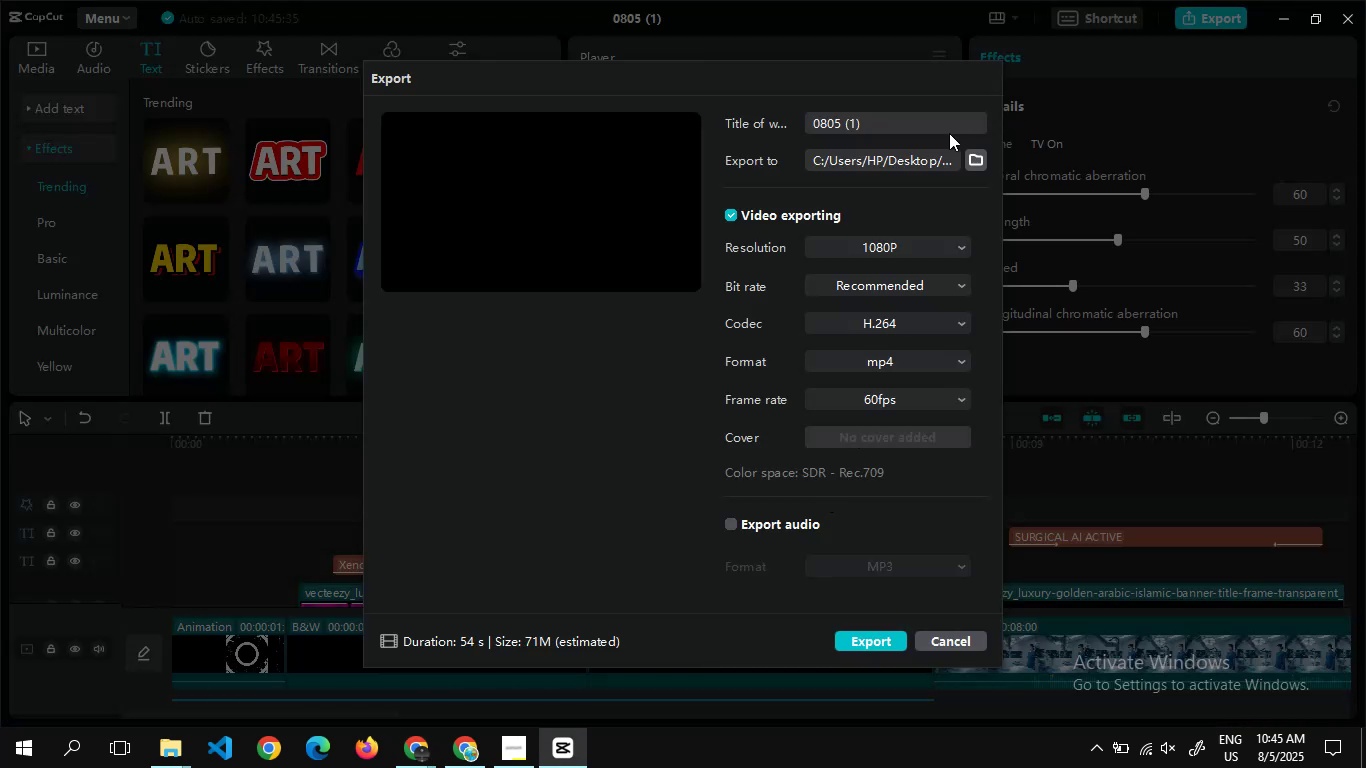 
left_click([945, 128])
 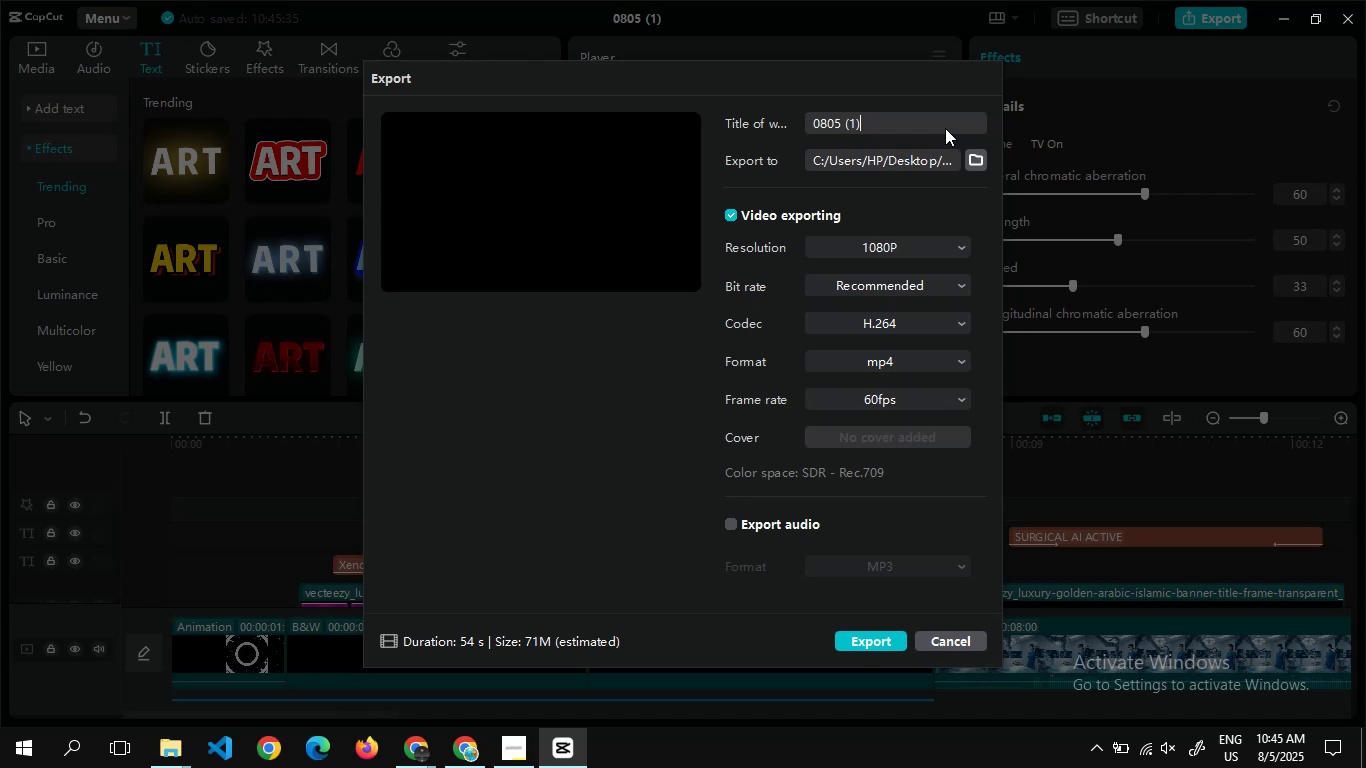 
key(Control+A)
 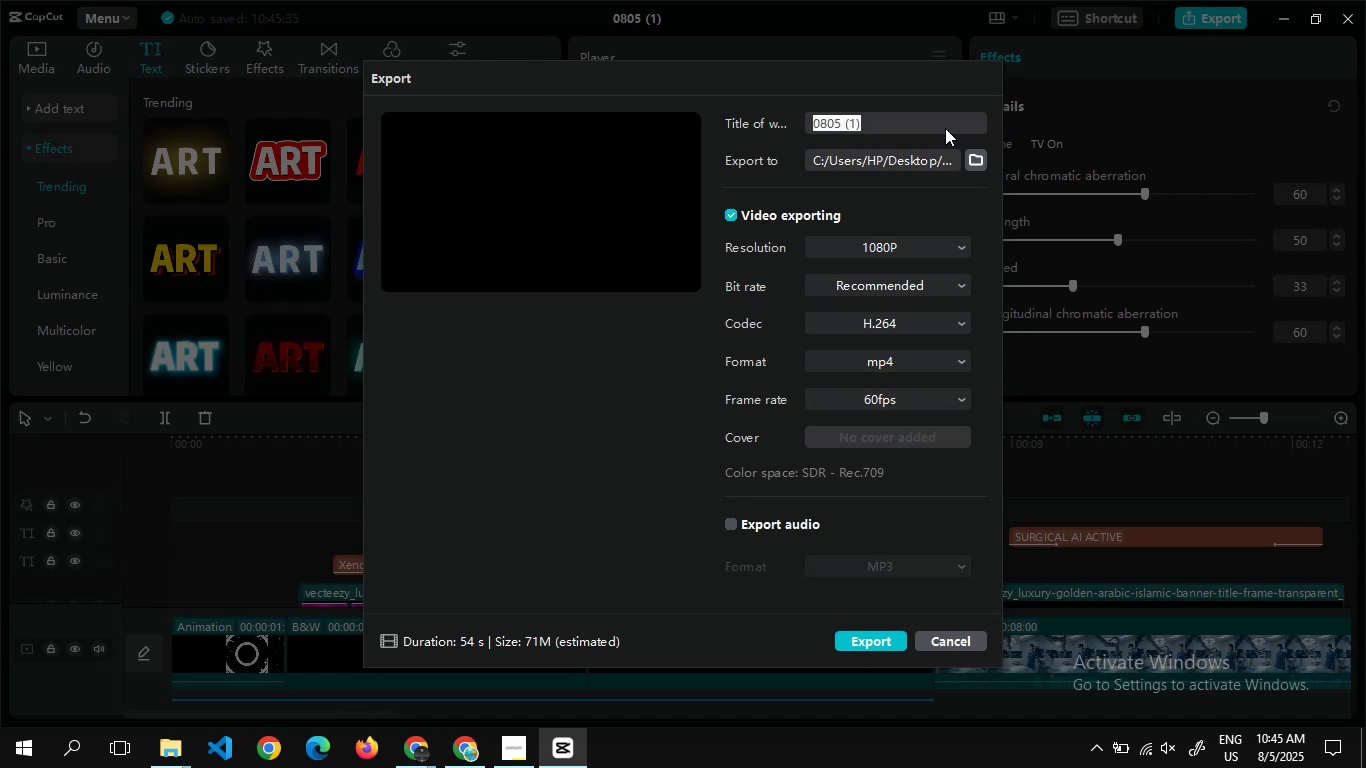 
key(Control+V)
 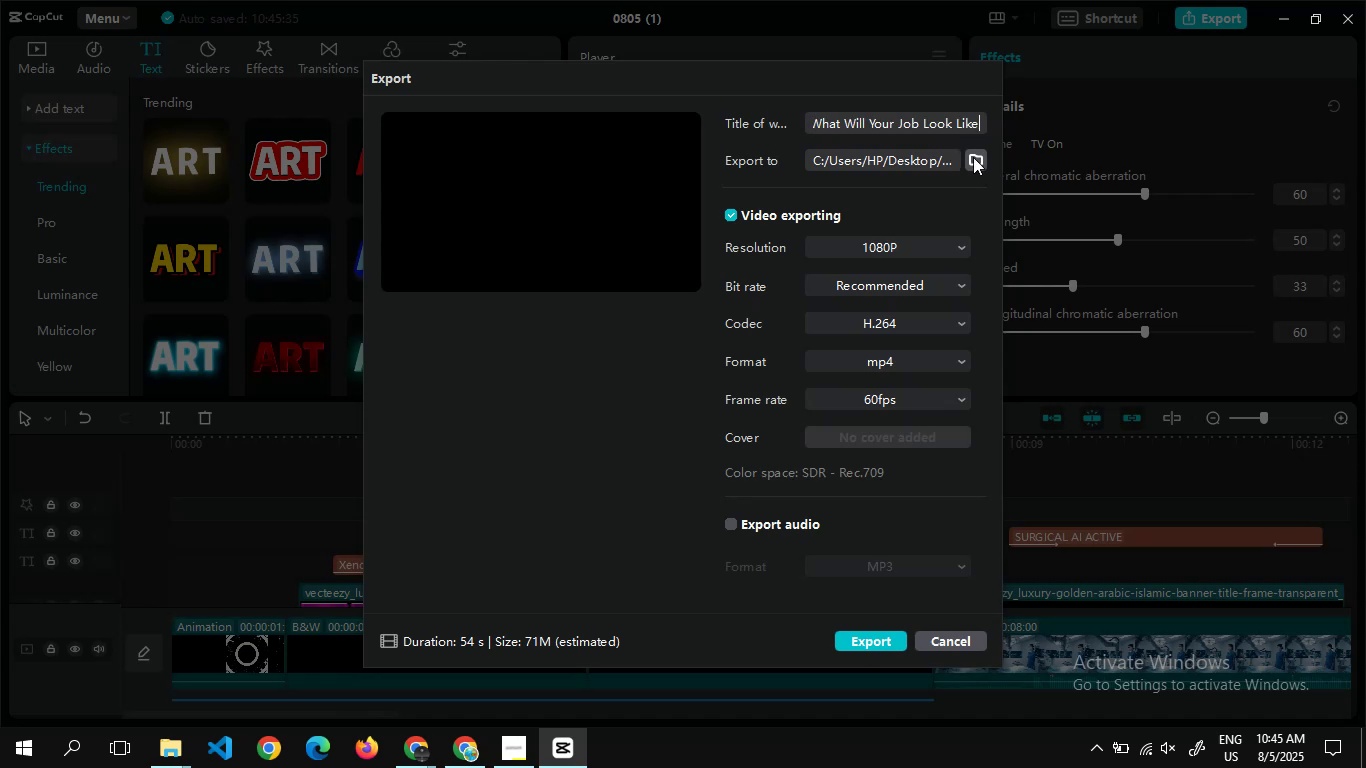 
left_click([977, 155])
 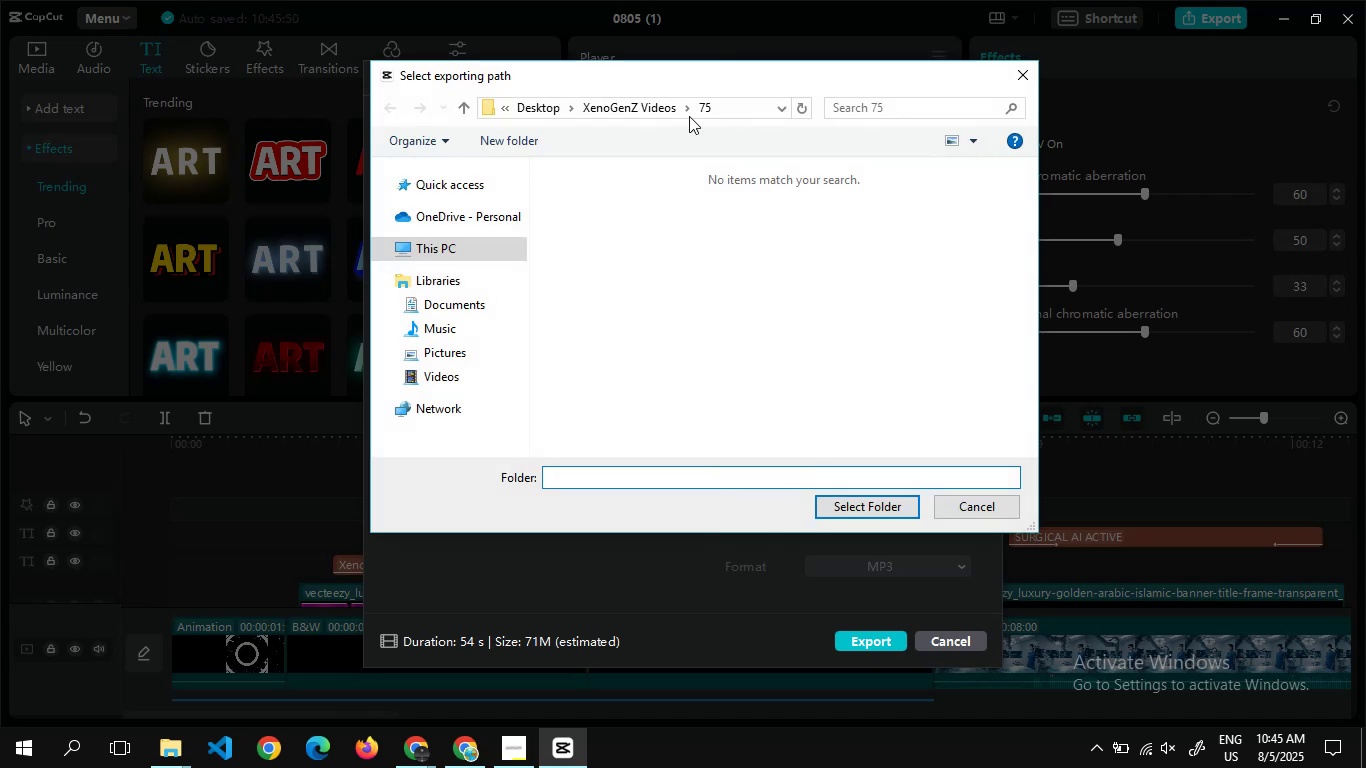 
left_click_drag(start_coordinate=[635, 95], to_coordinate=[637, 105])
 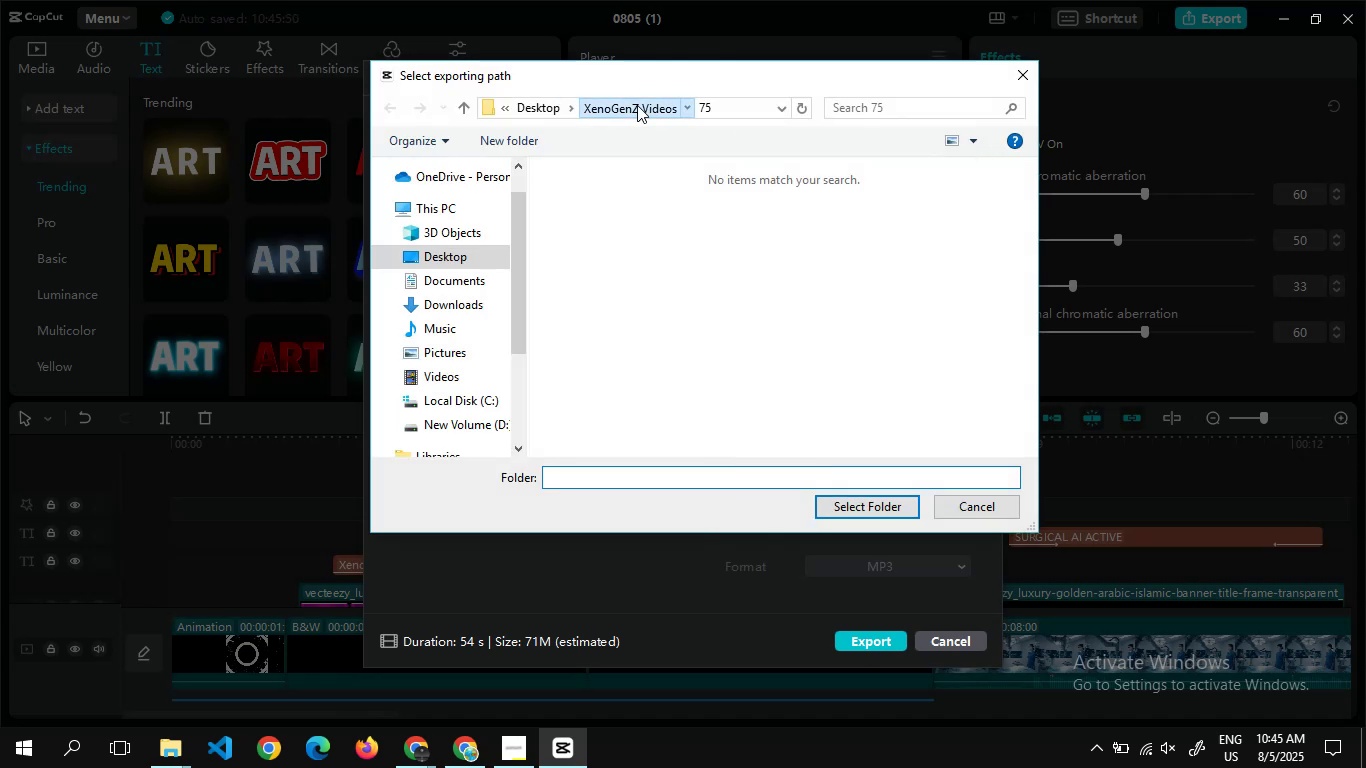 
double_click([637, 105])
 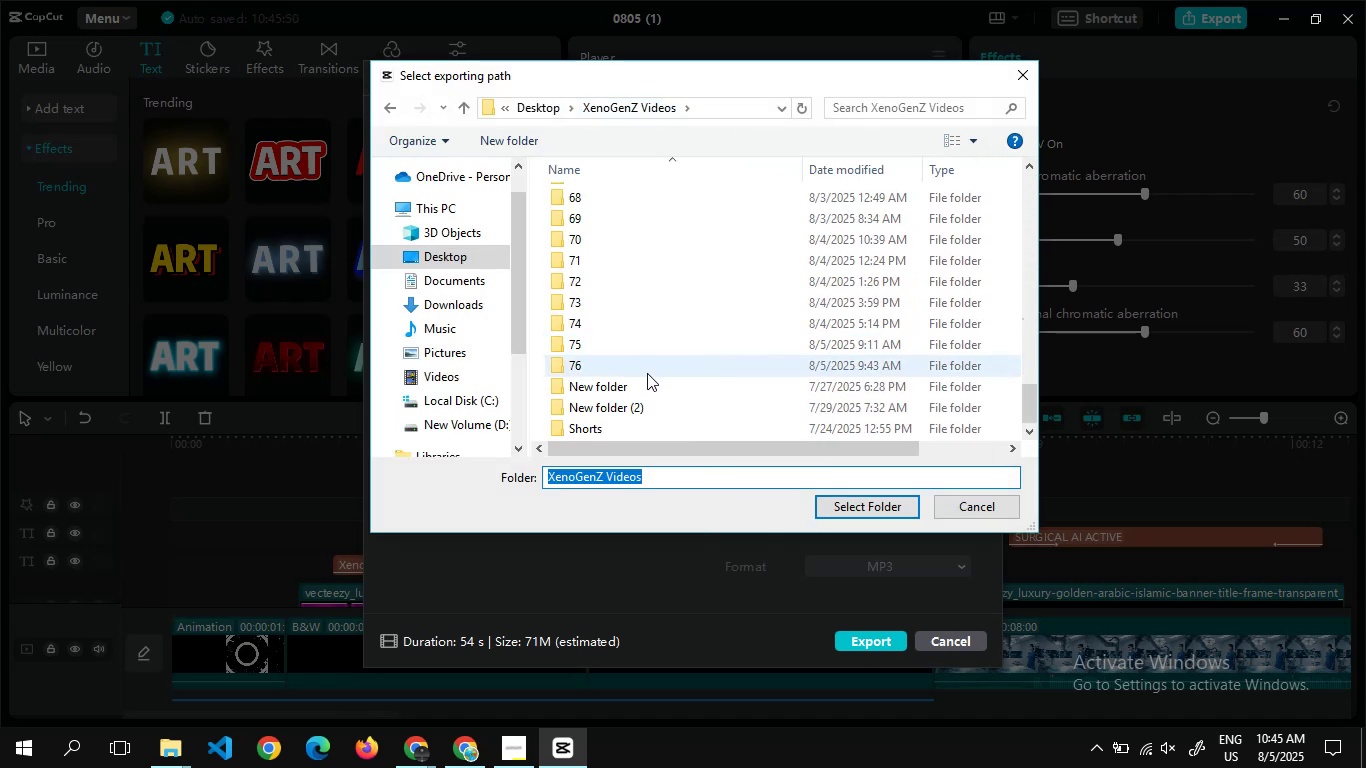 
double_click([646, 369])
 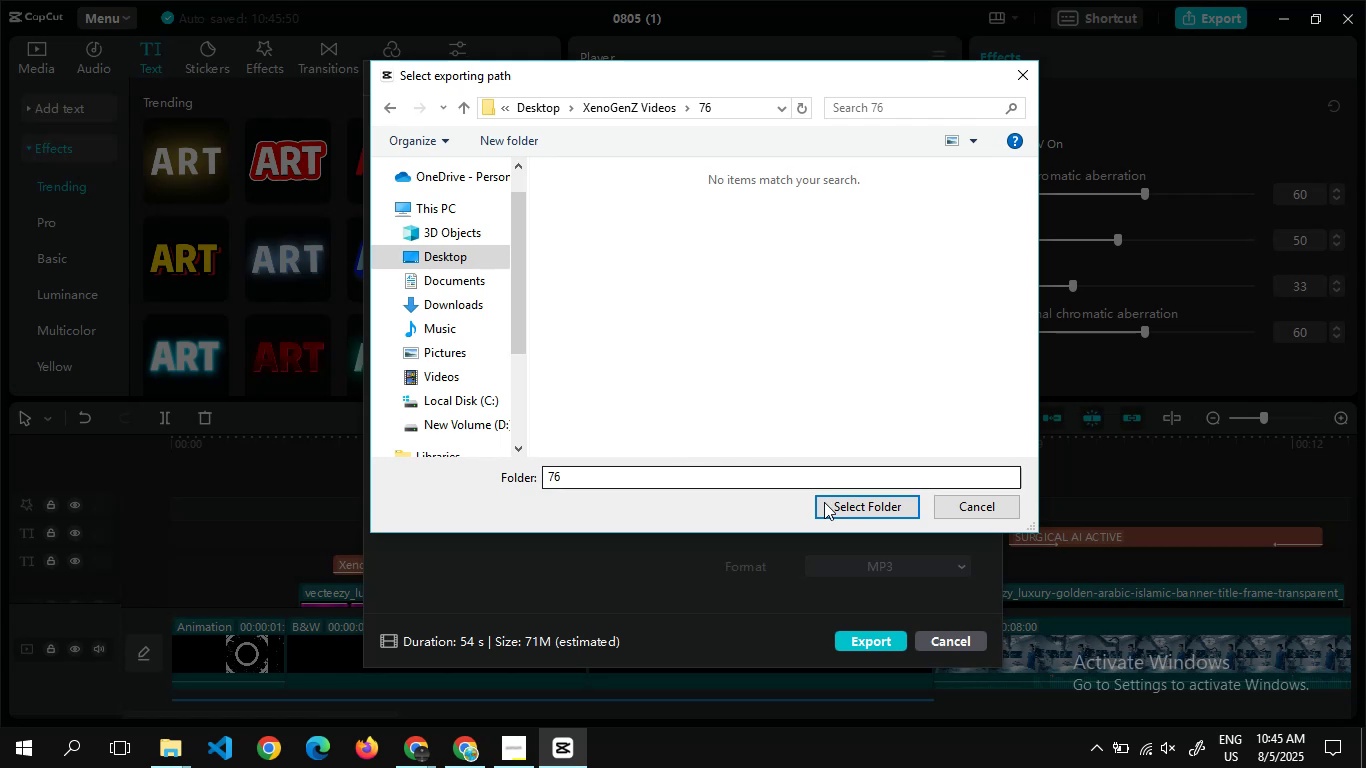 
left_click([832, 508])
 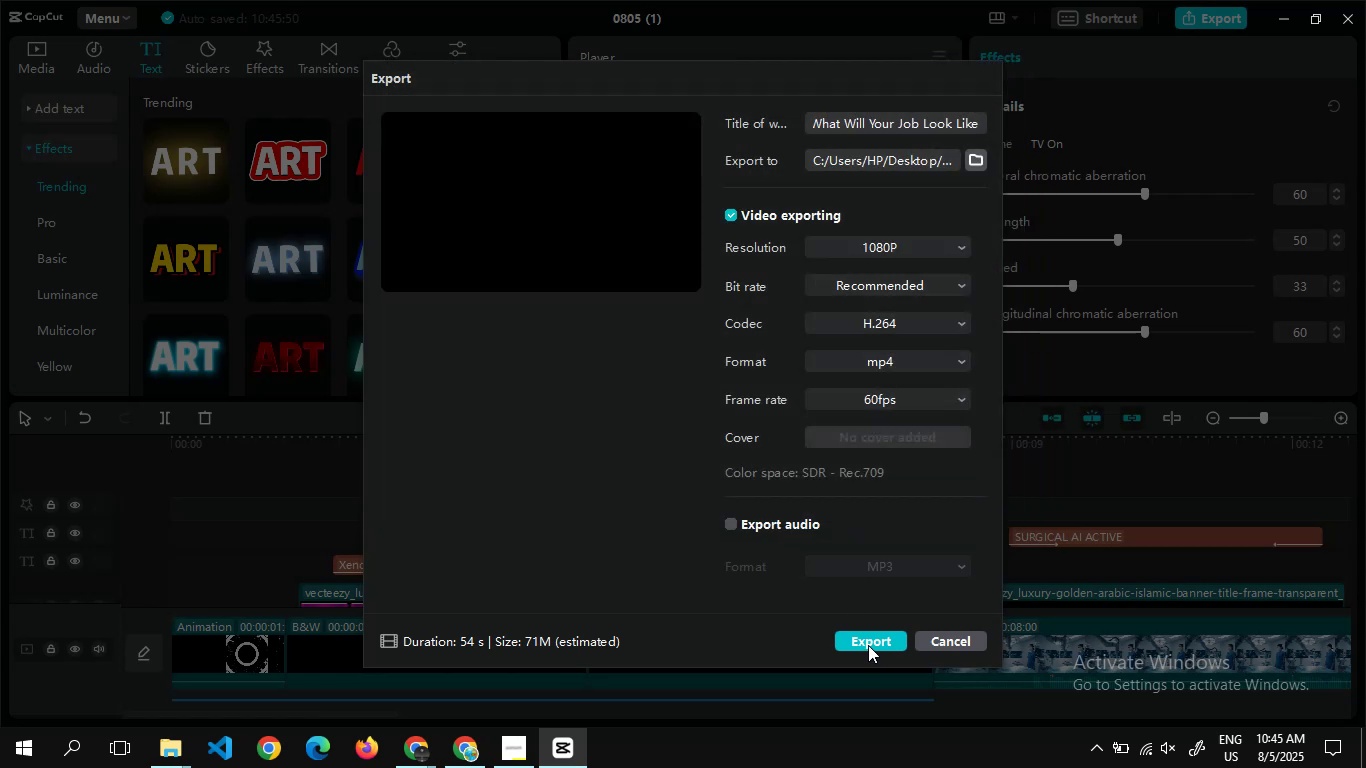 
left_click([868, 645])
 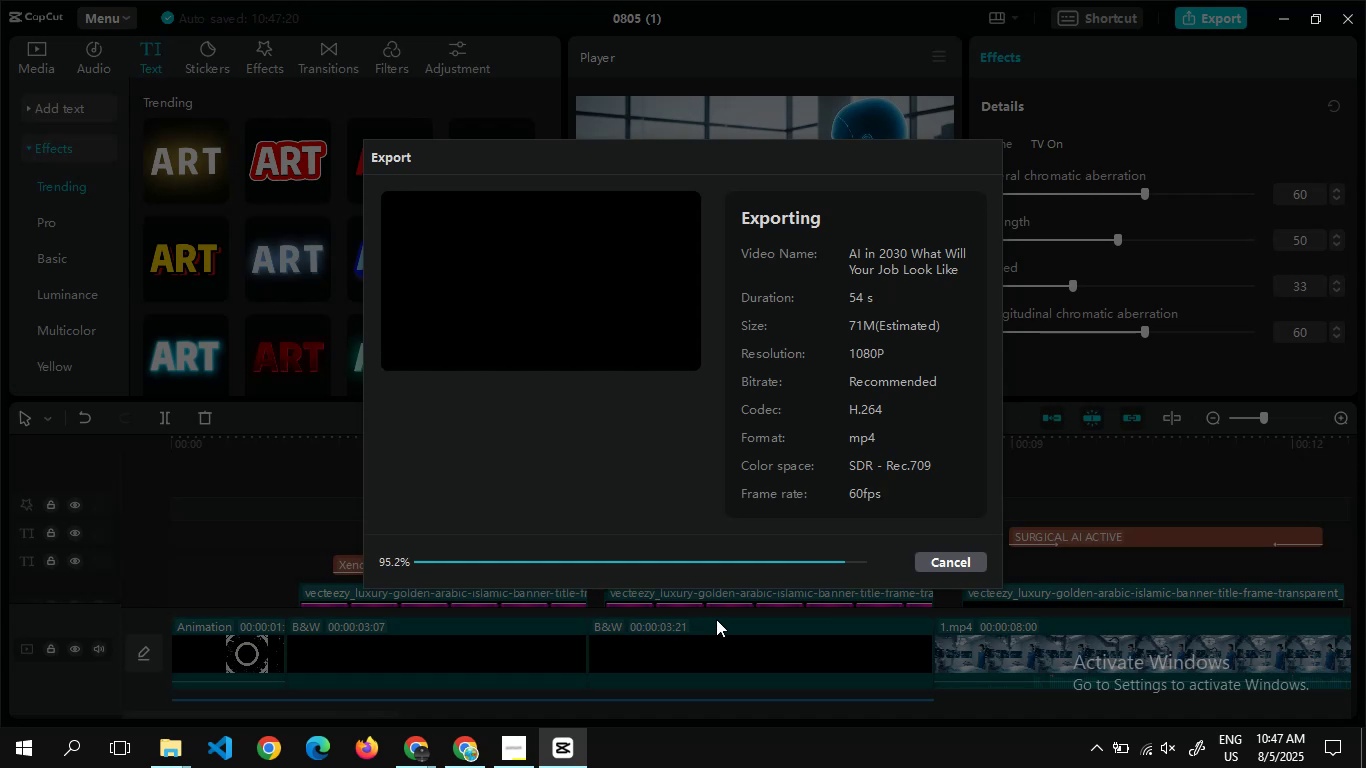 
wait(100.14)
 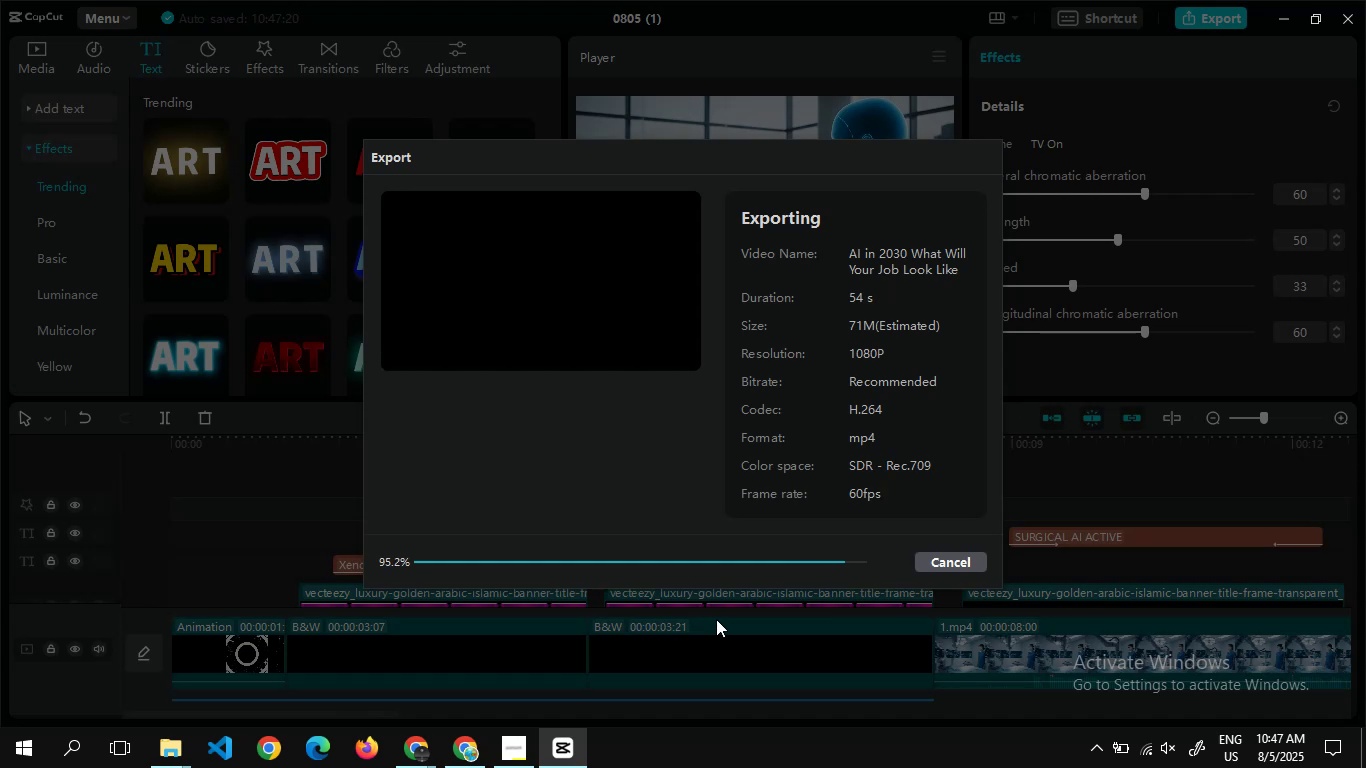 
left_click([937, 519])
 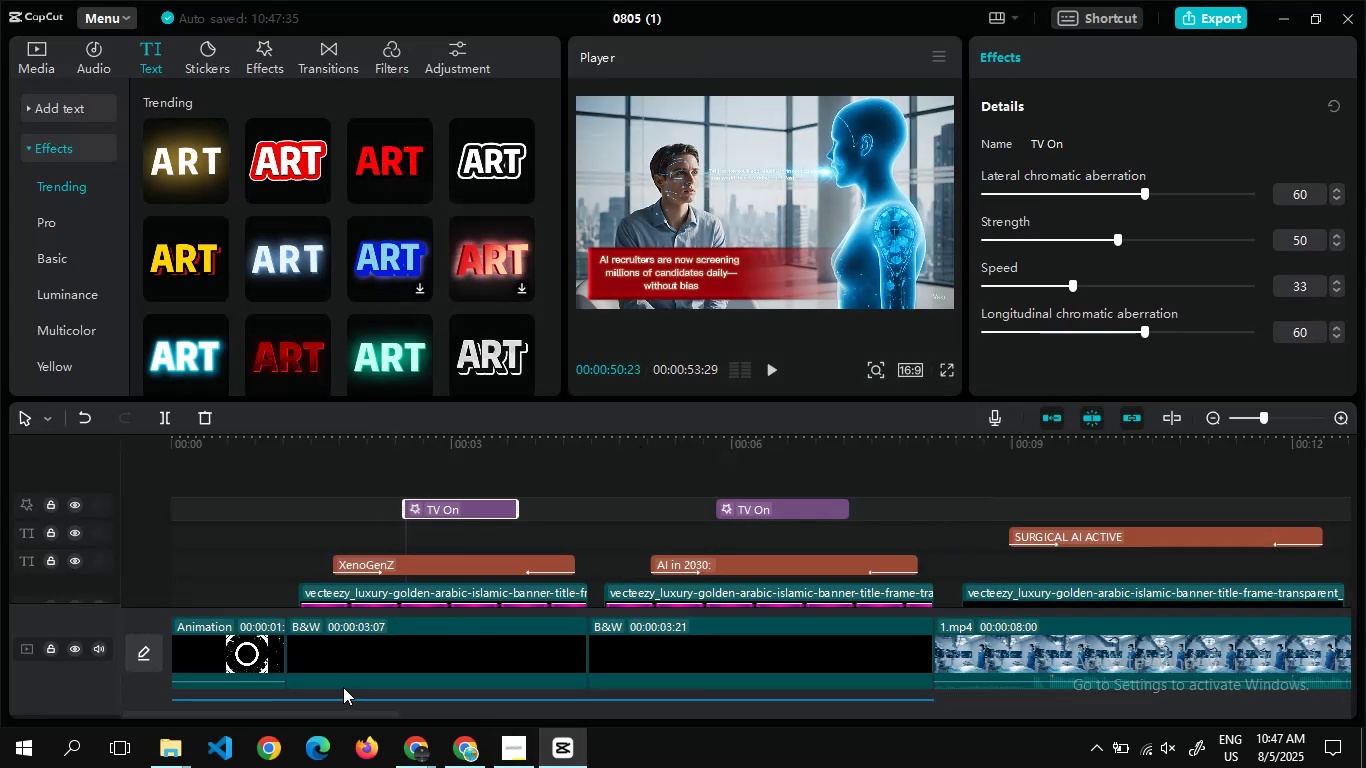 
left_click_drag(start_coordinate=[307, 712], to_coordinate=[197, 711])
 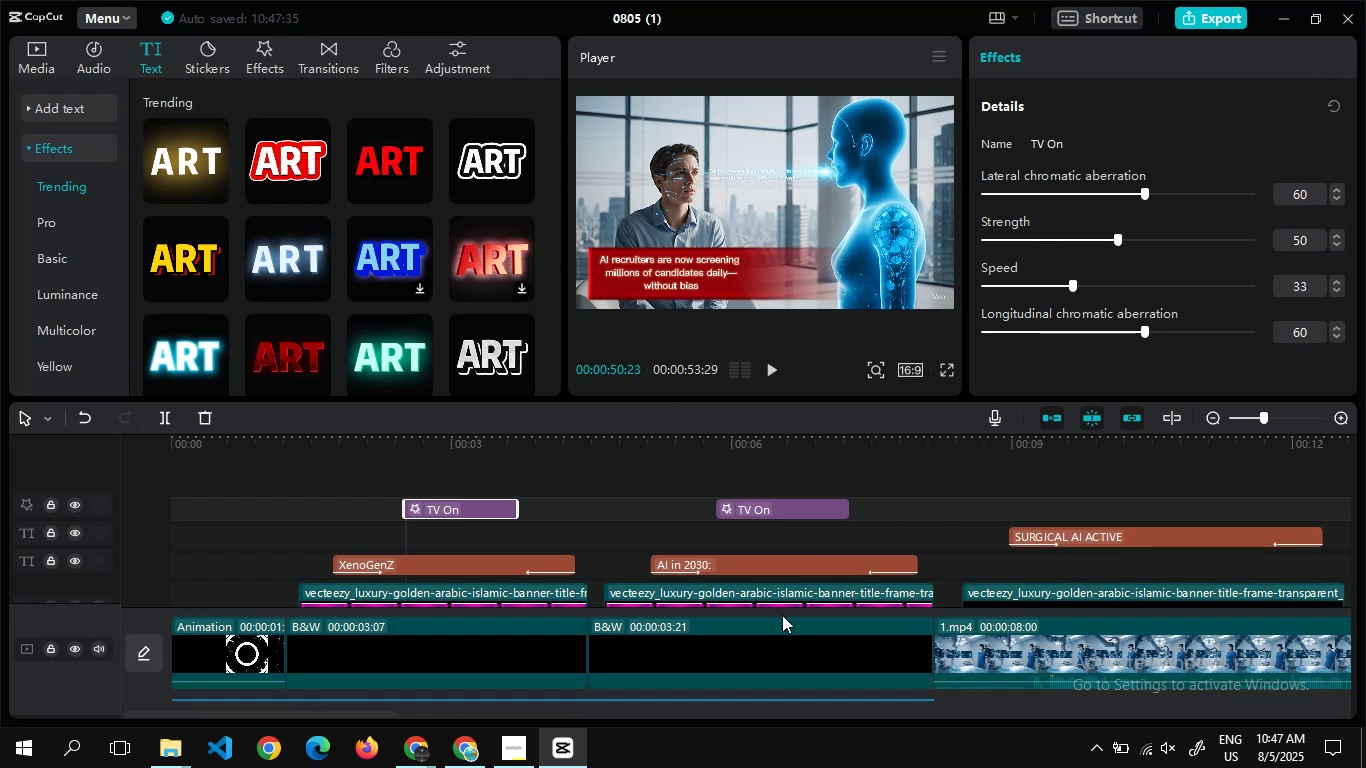 
wait(7.35)
 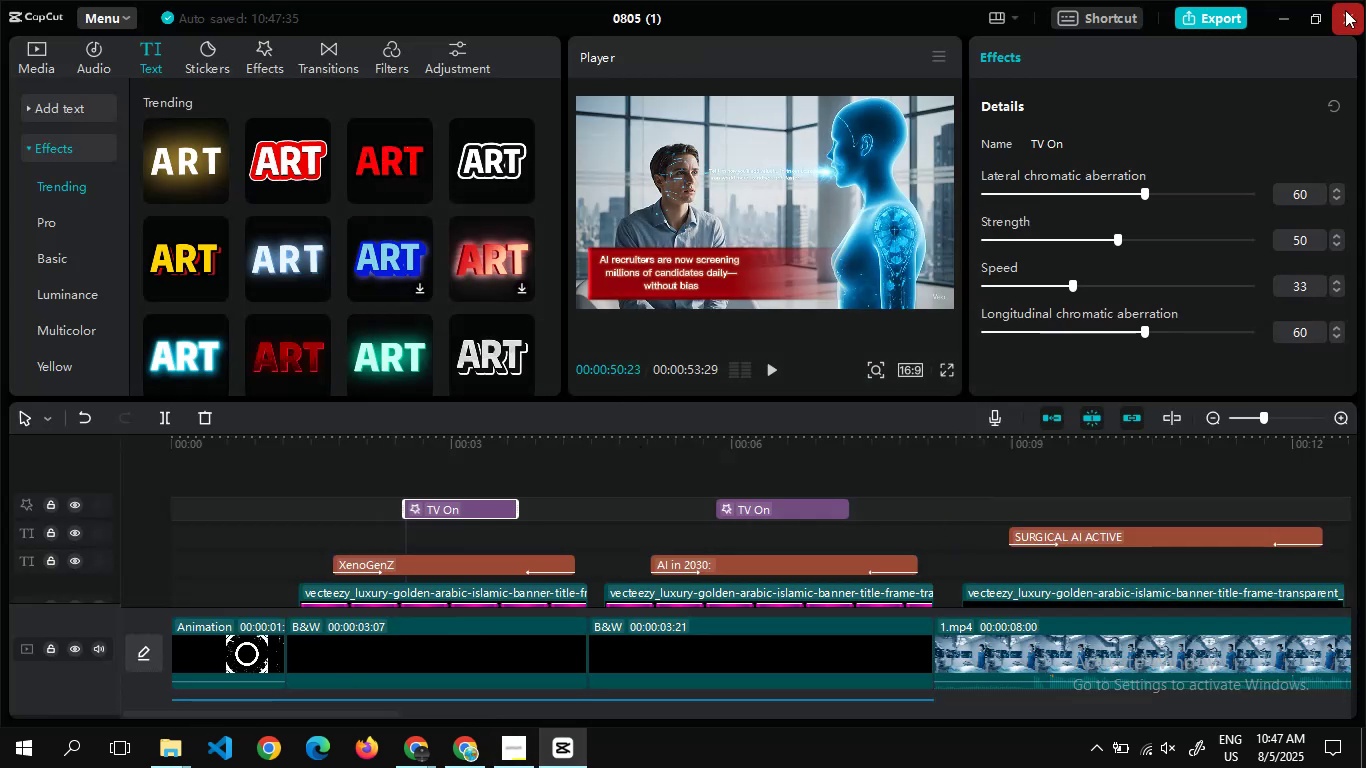 
left_click([414, 750])
 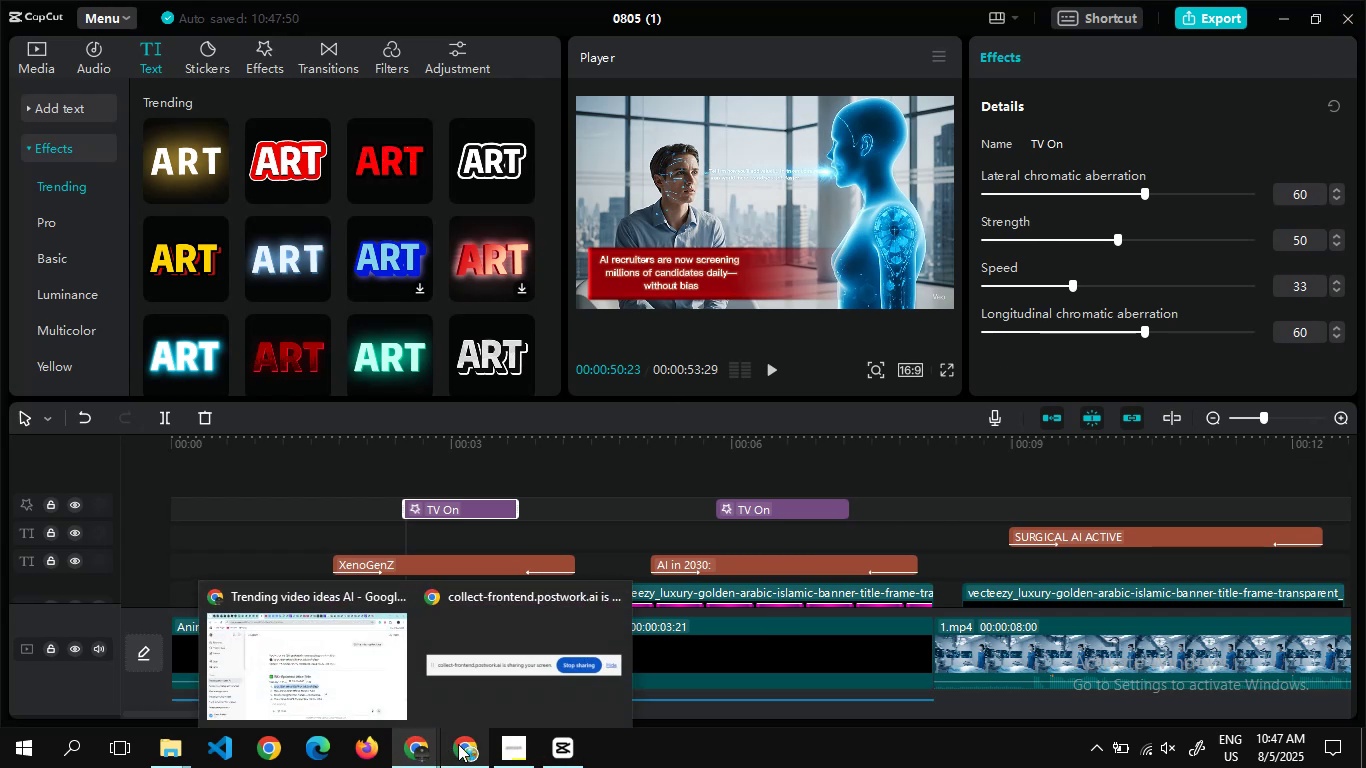 
left_click([465, 745])
 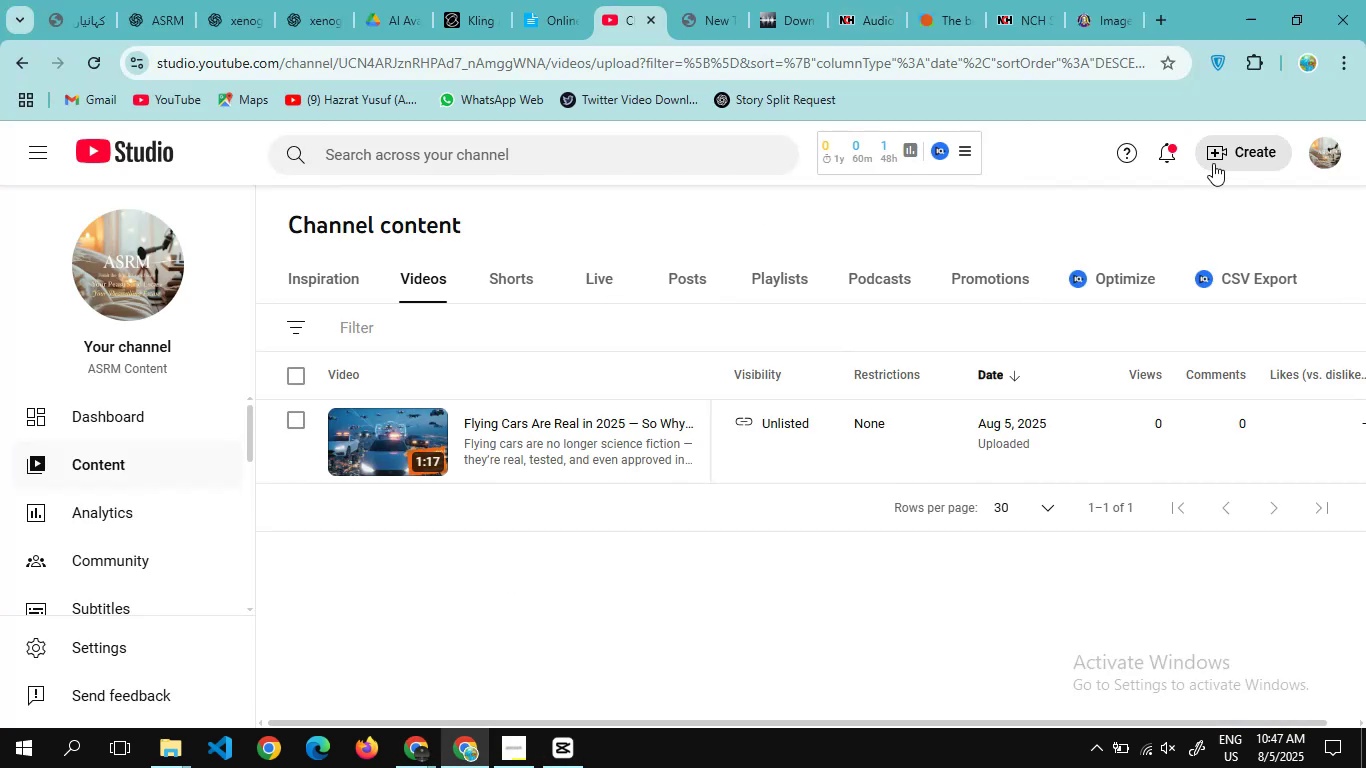 
left_click([1230, 151])
 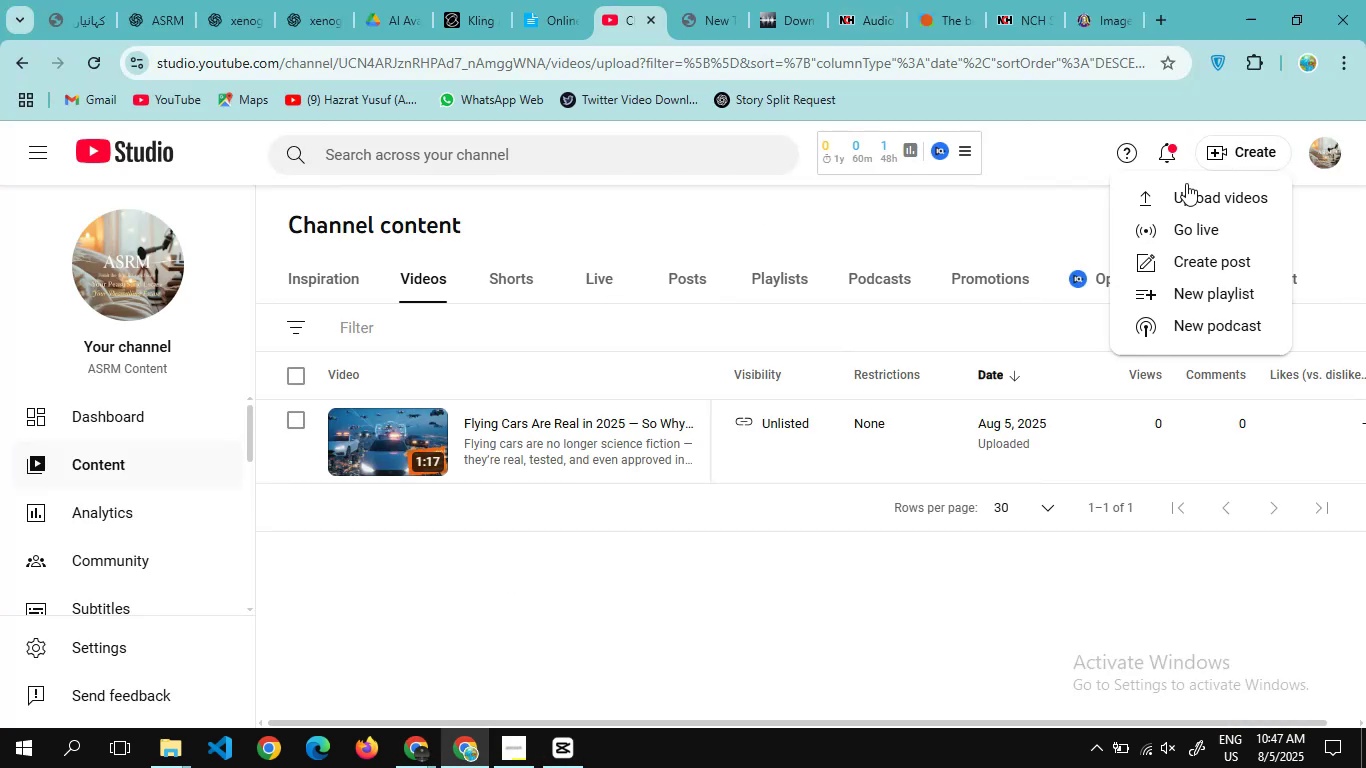 
left_click([1189, 194])
 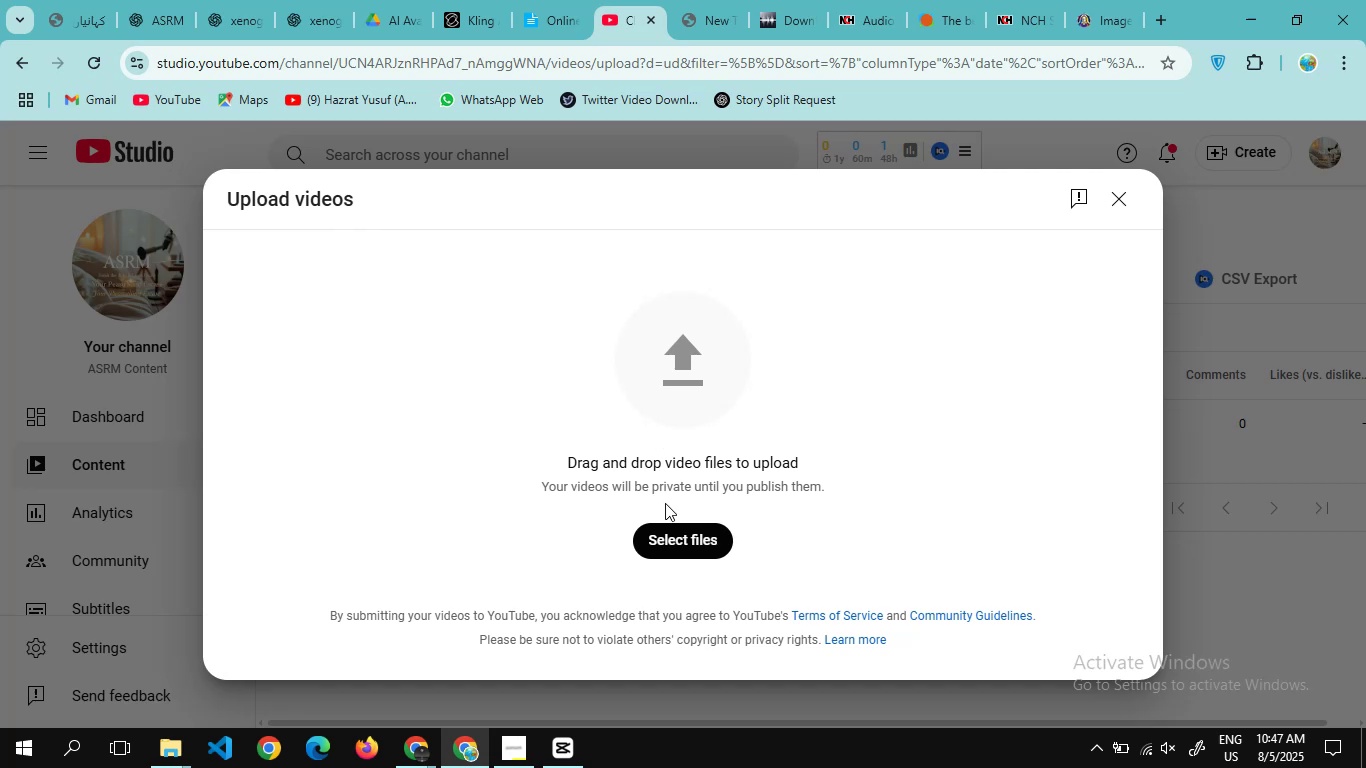 
double_click([666, 541])
 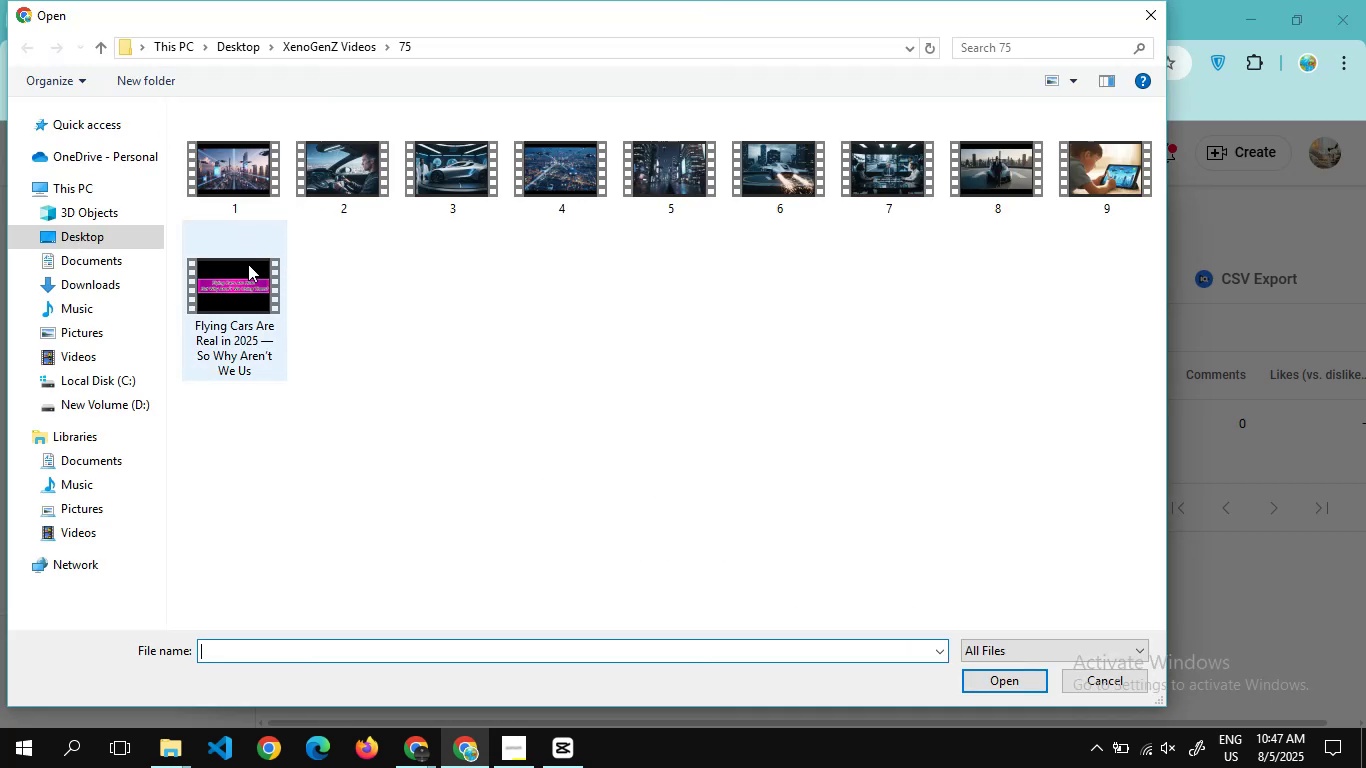 
left_click([306, 53])
 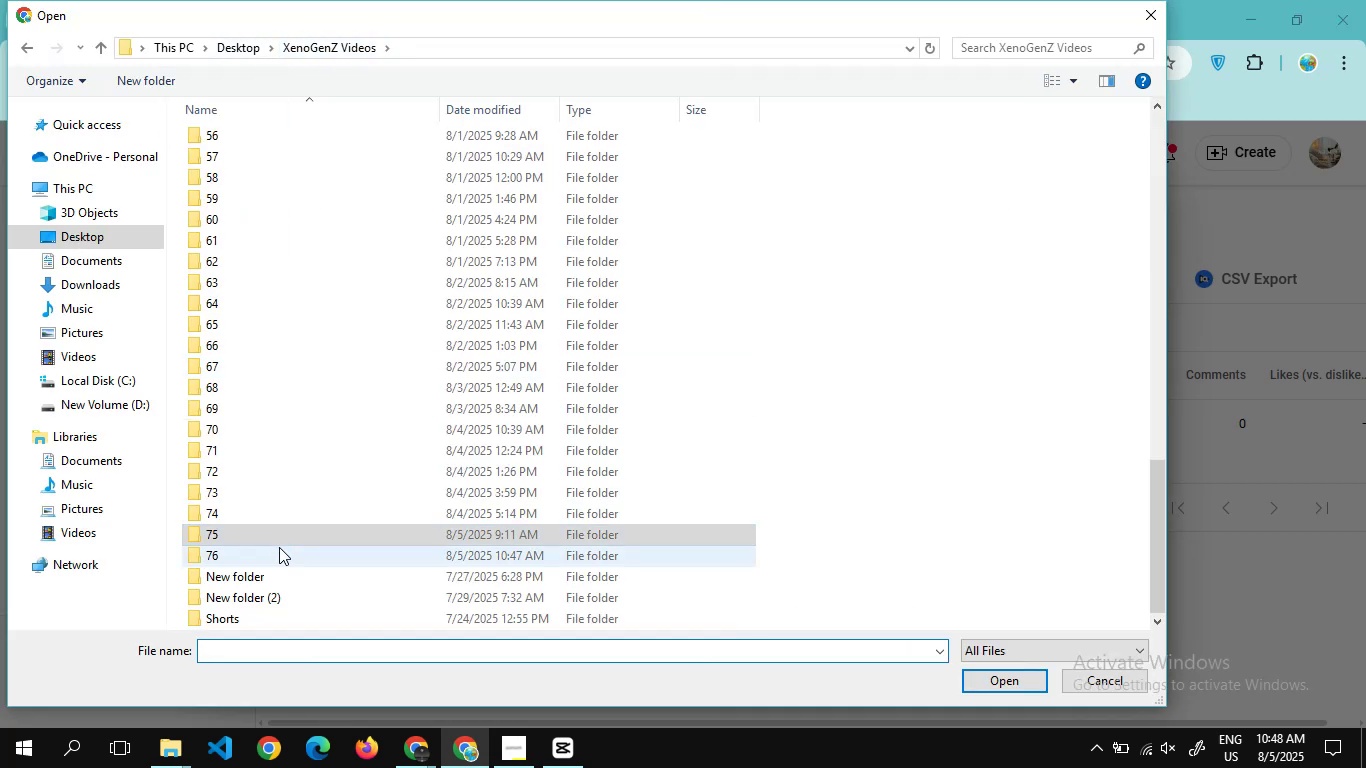 
double_click([278, 560])
 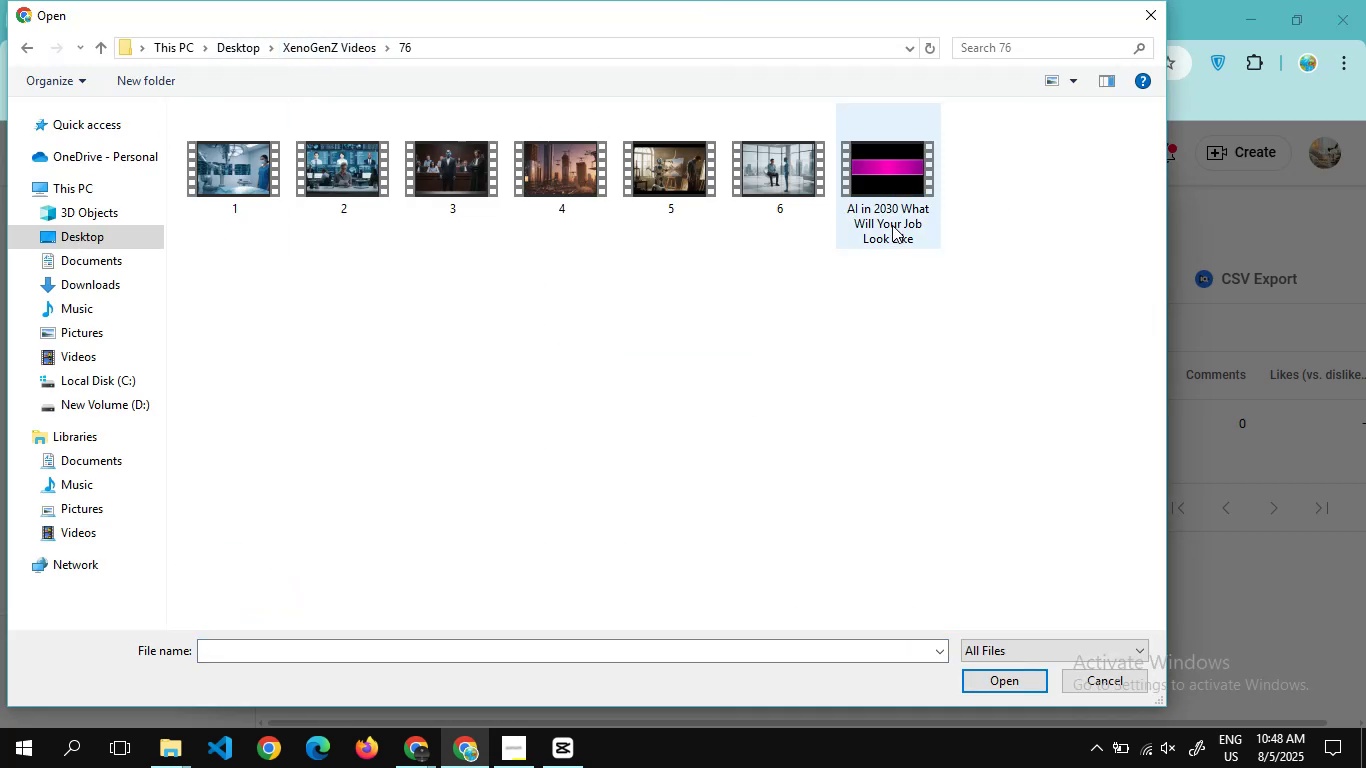 
left_click([891, 208])
 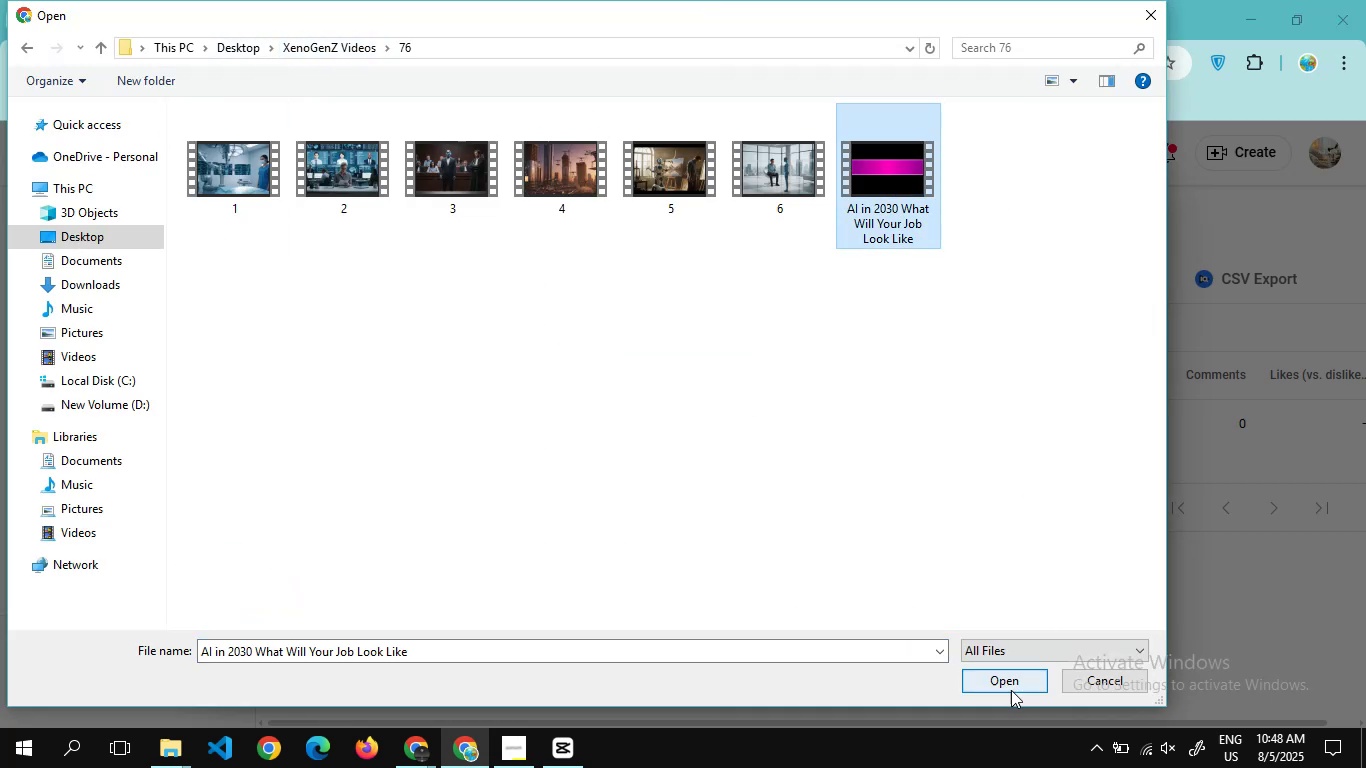 
left_click([1011, 690])
 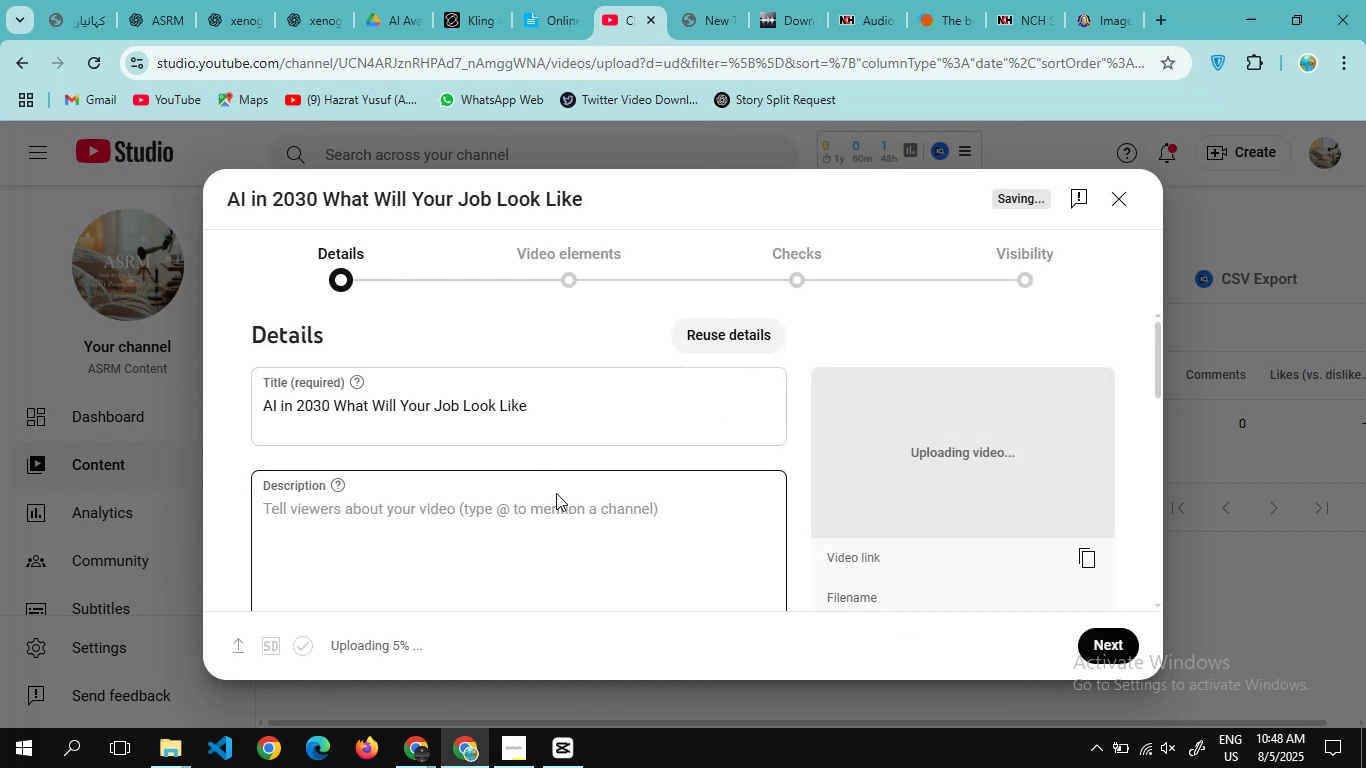 
wait(5.8)
 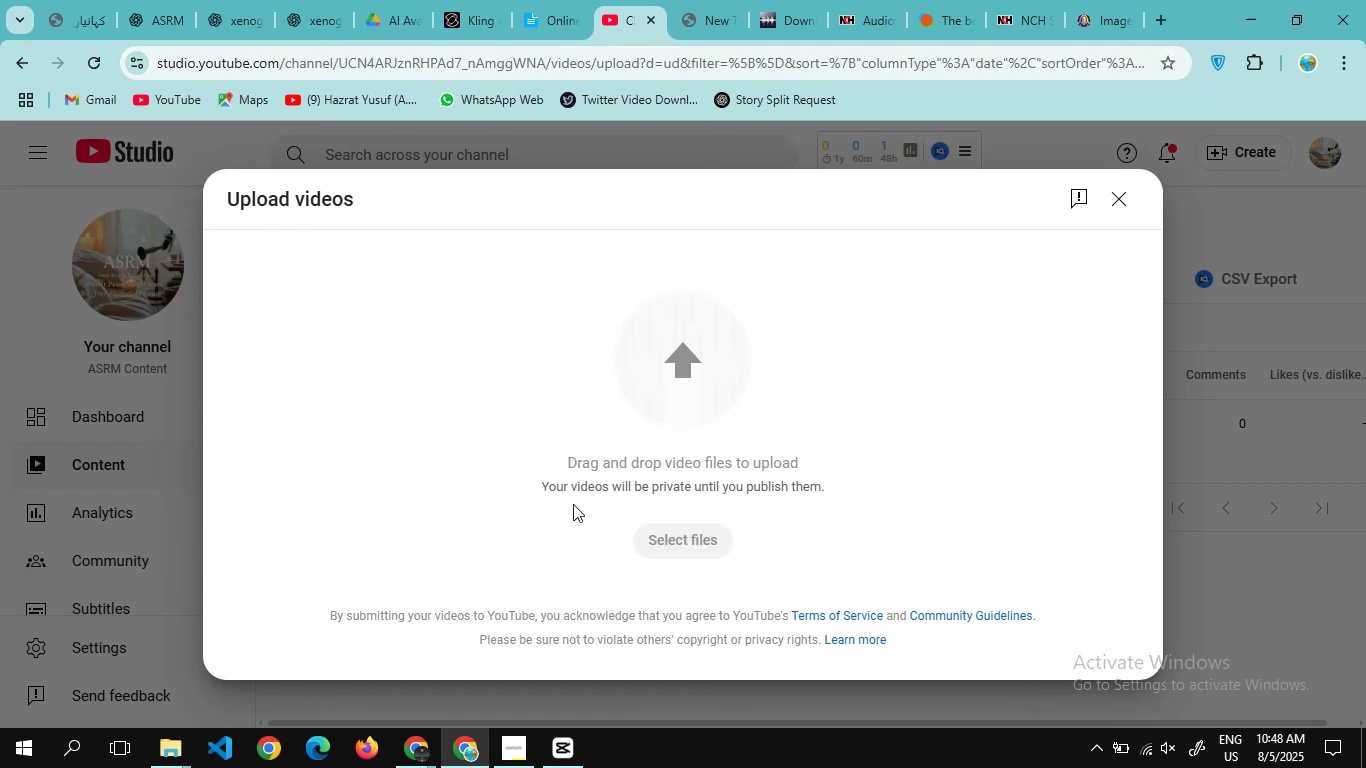 
mouse_move([415, 741])
 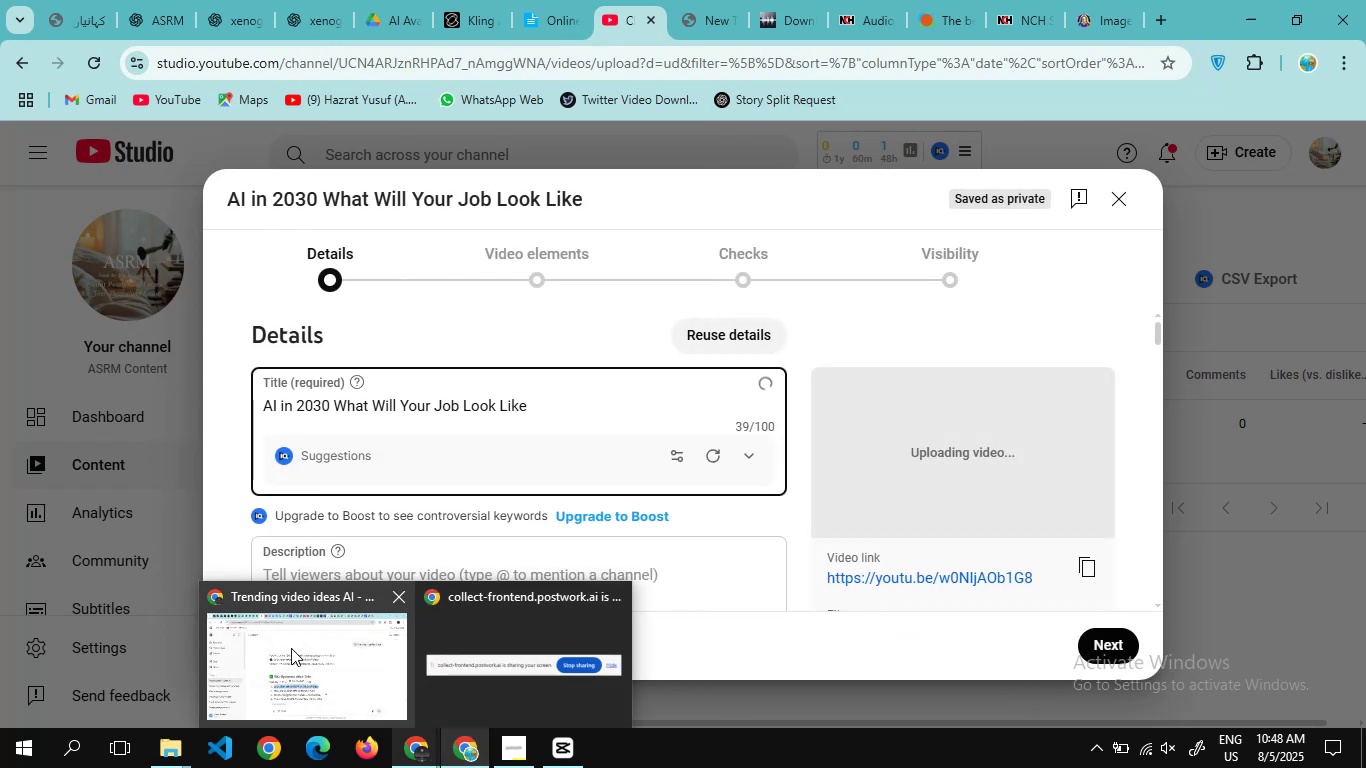 
left_click([291, 648])
 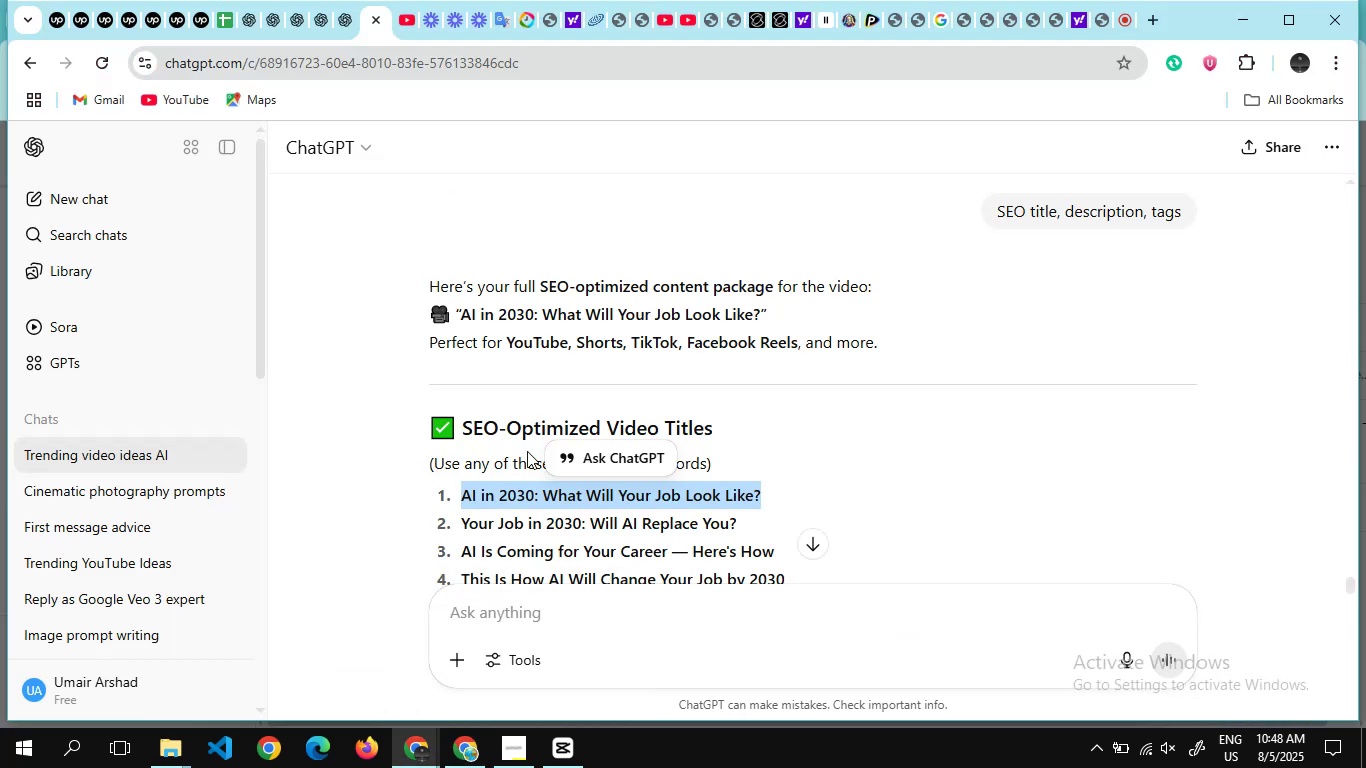 
scroll: coordinate [527, 451], scroll_direction: down, amount: 7.0
 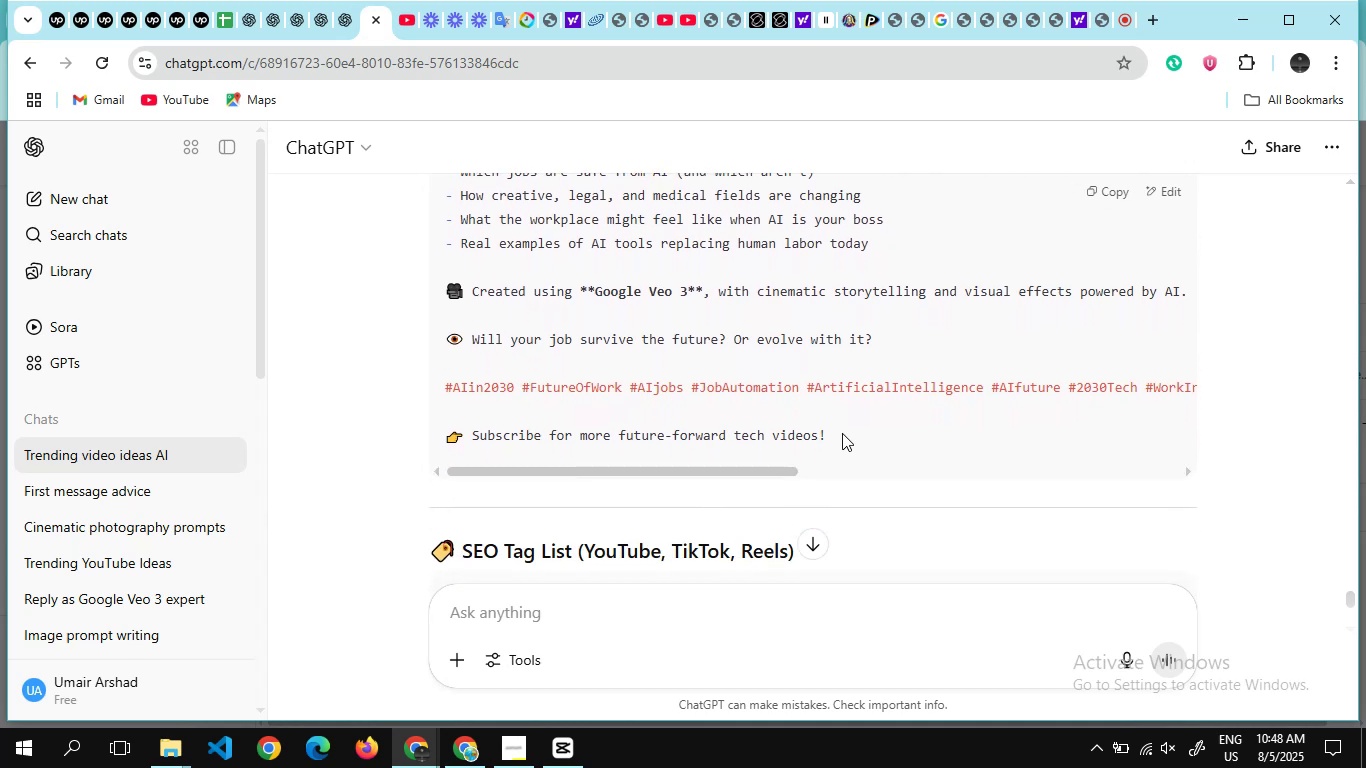 
left_click_drag(start_coordinate=[842, 433], to_coordinate=[431, 275])
 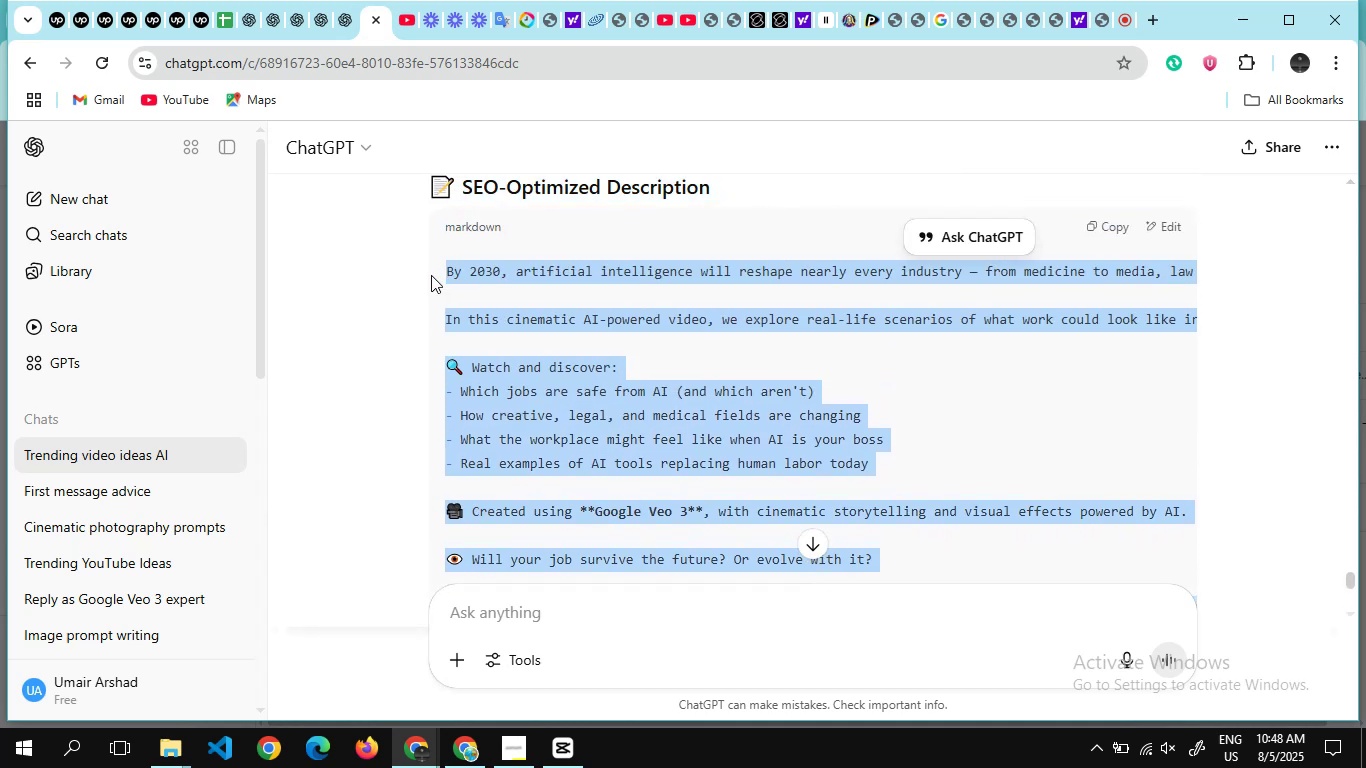 
hold_key(key=ControlLeft, duration=0.83)
 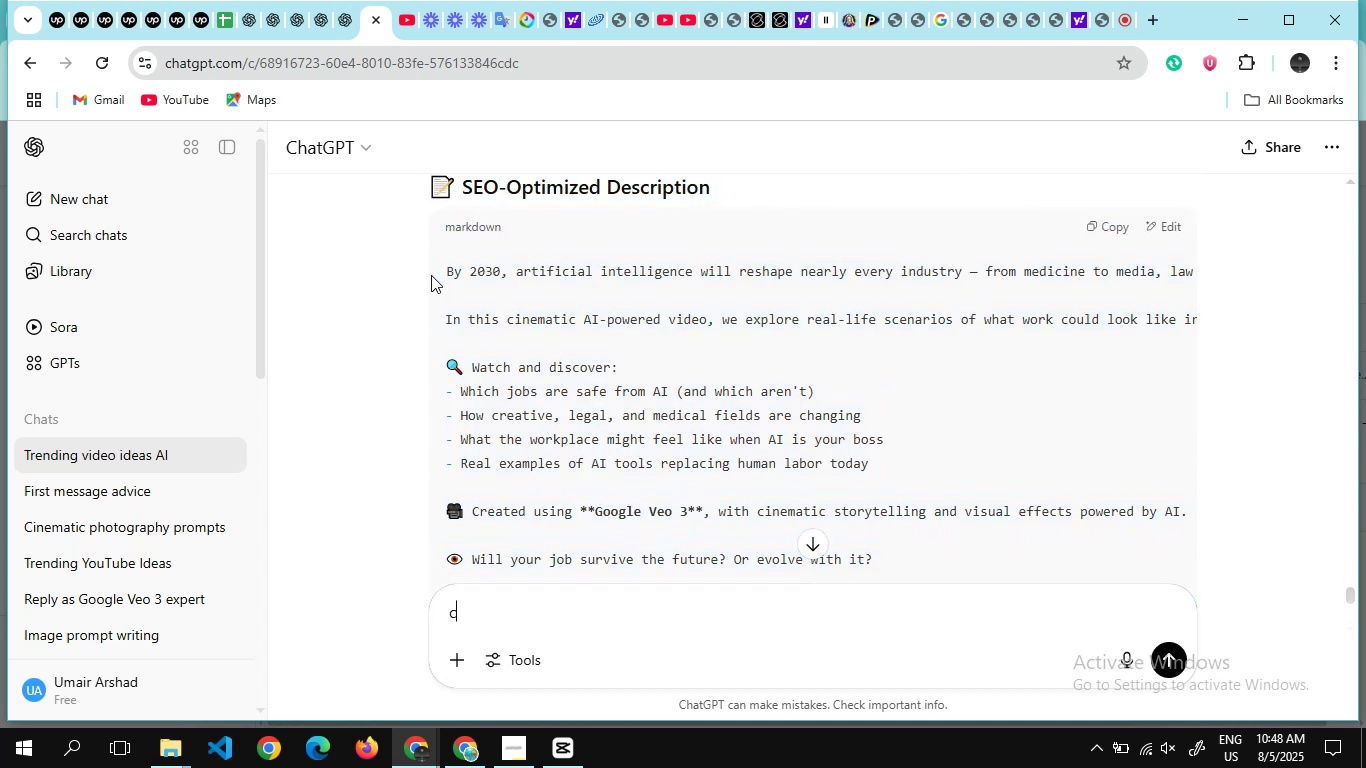 
hold_key(key=C, duration=0.56)
 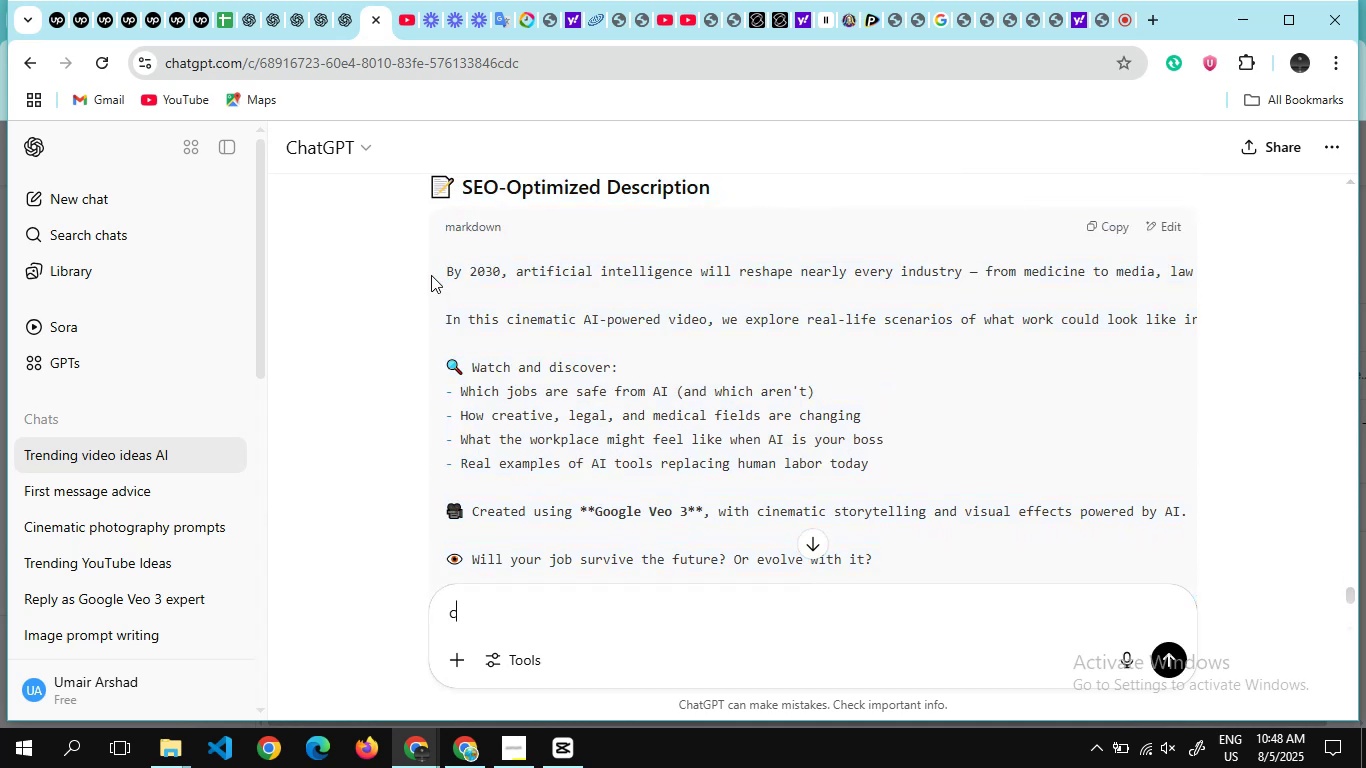 
hold_key(key=AltLeft, duration=0.74)
 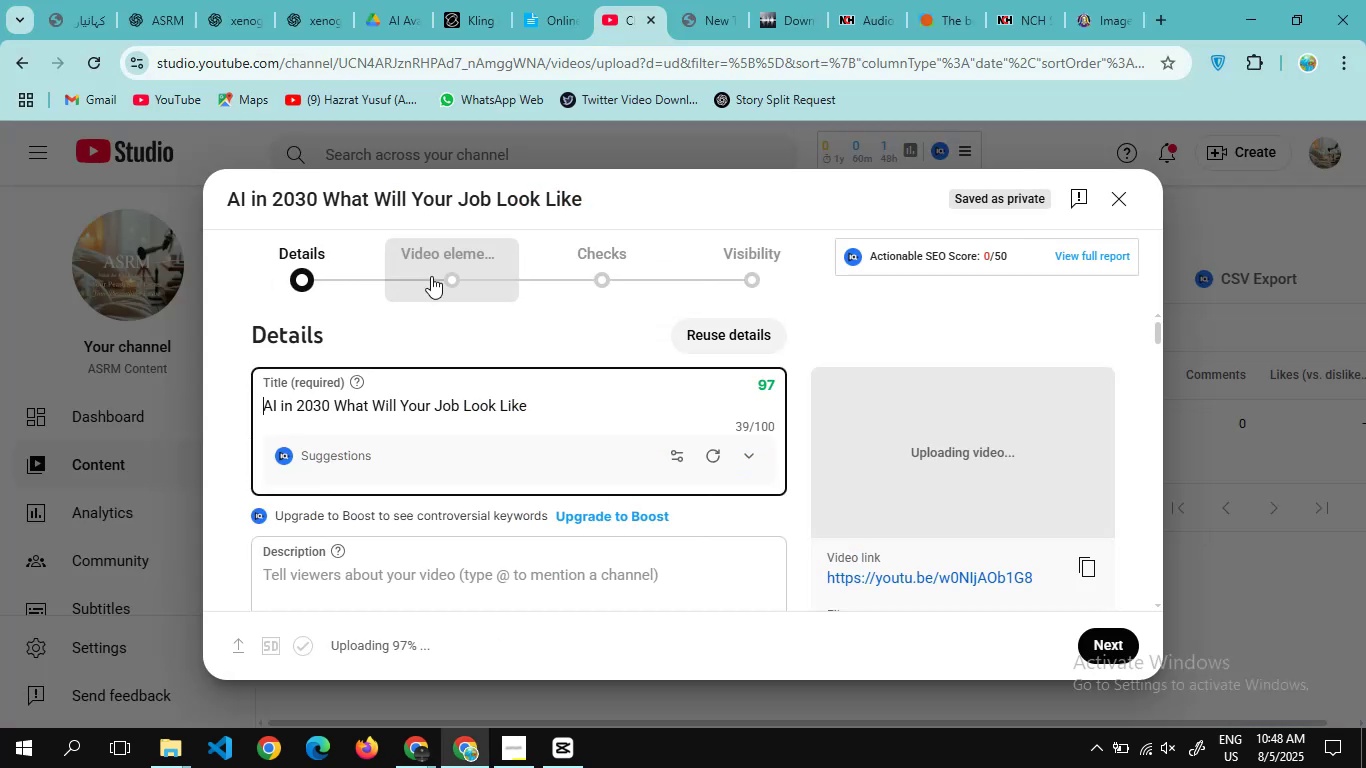 
hold_key(key=Tab, duration=0.38)
 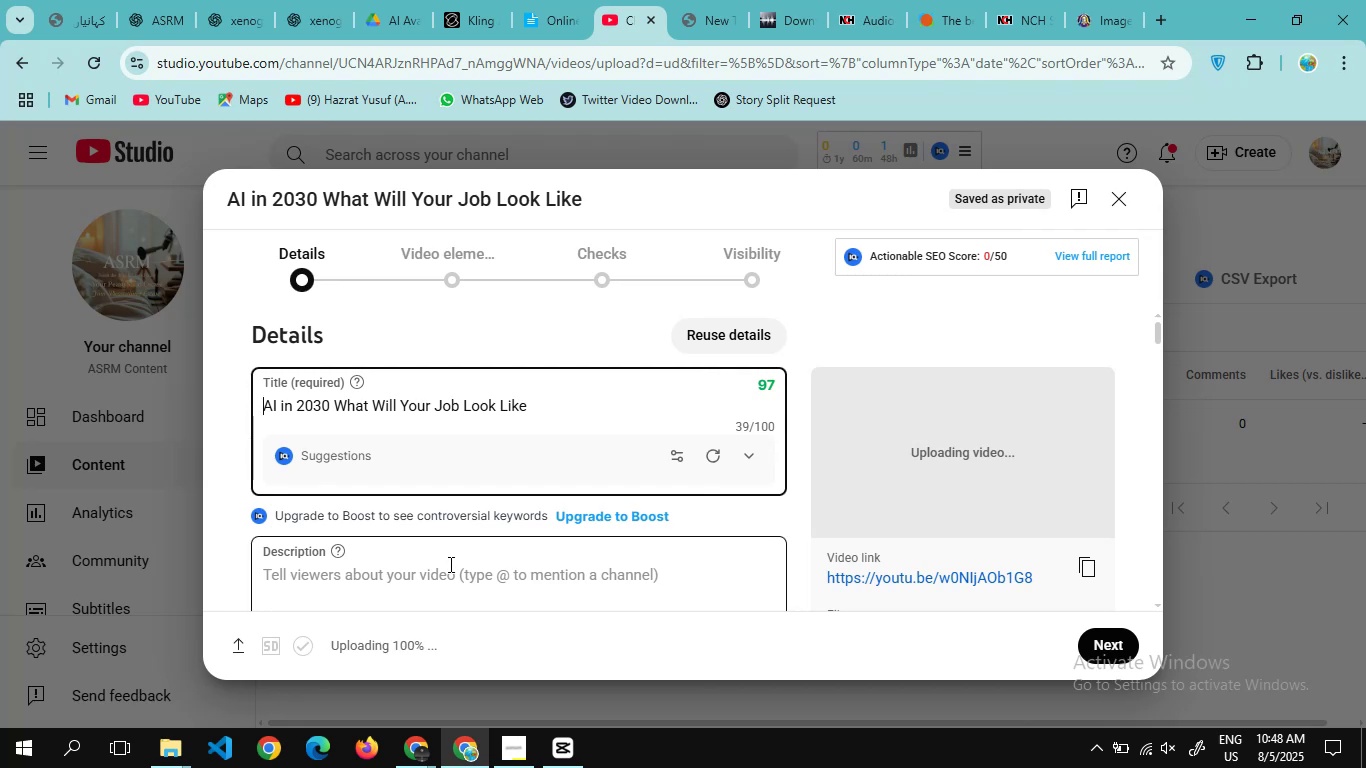 
left_click([447, 574])
 